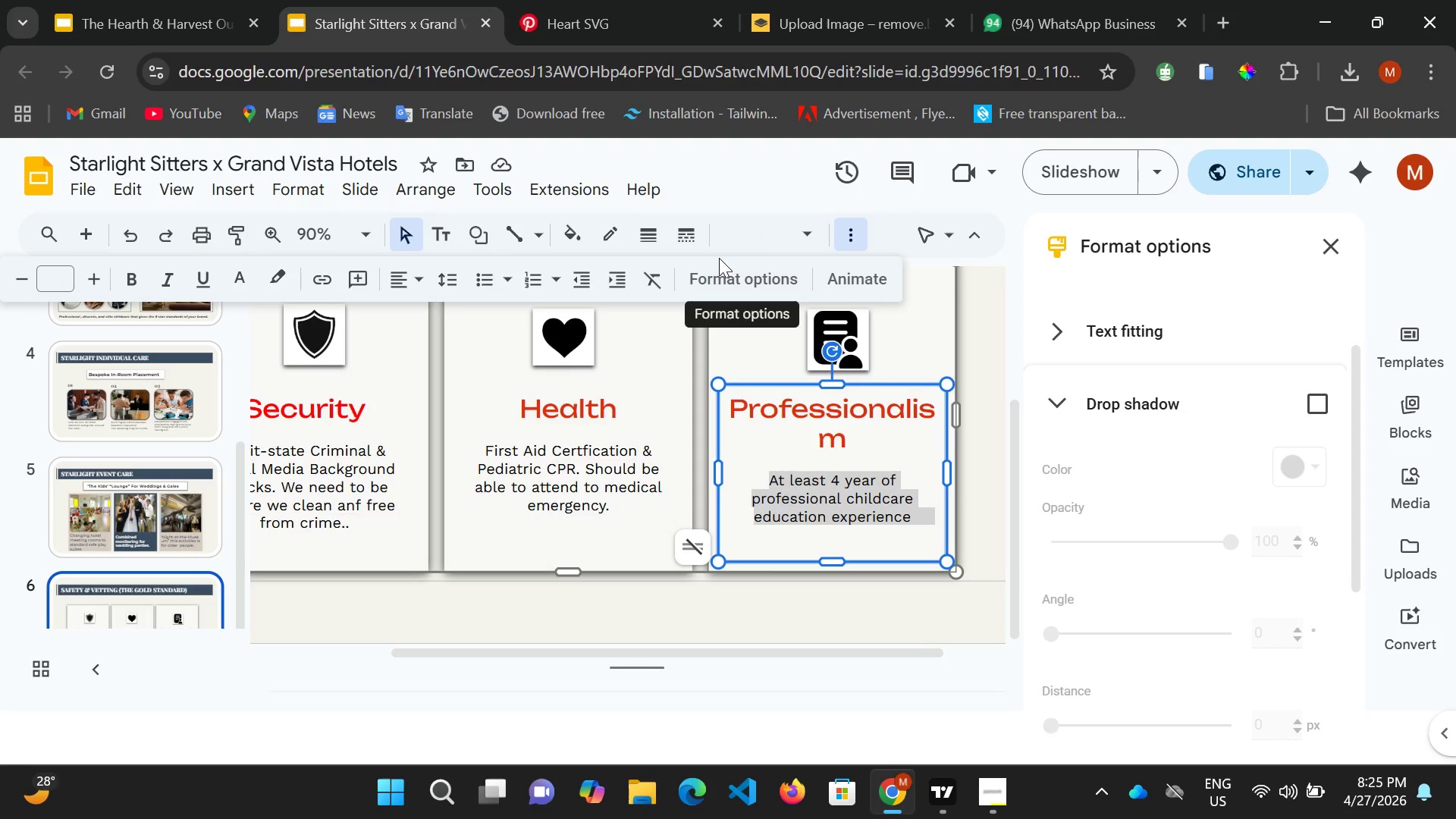 
left_click([1097, 651])
 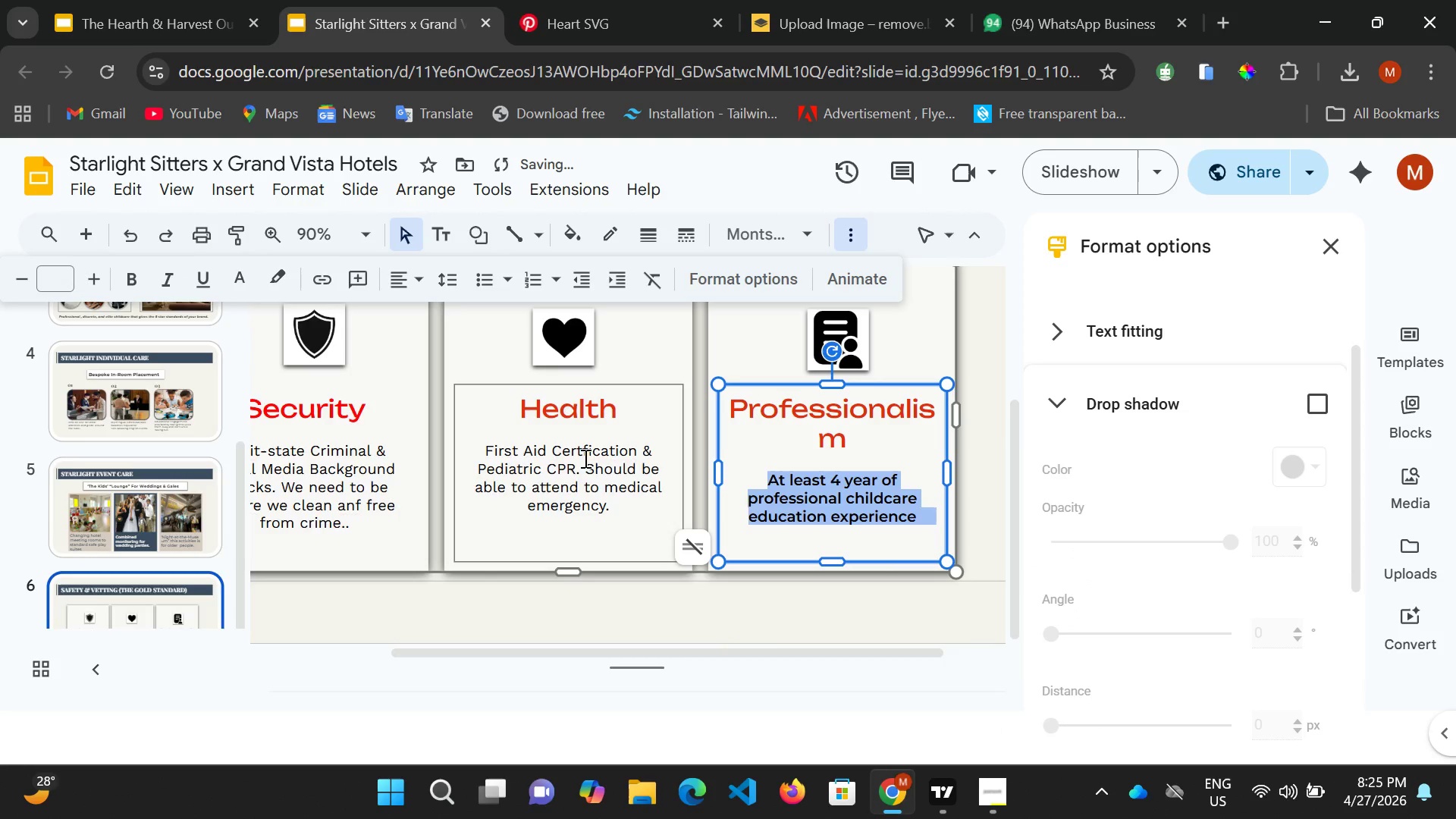 
left_click([566, 468])
 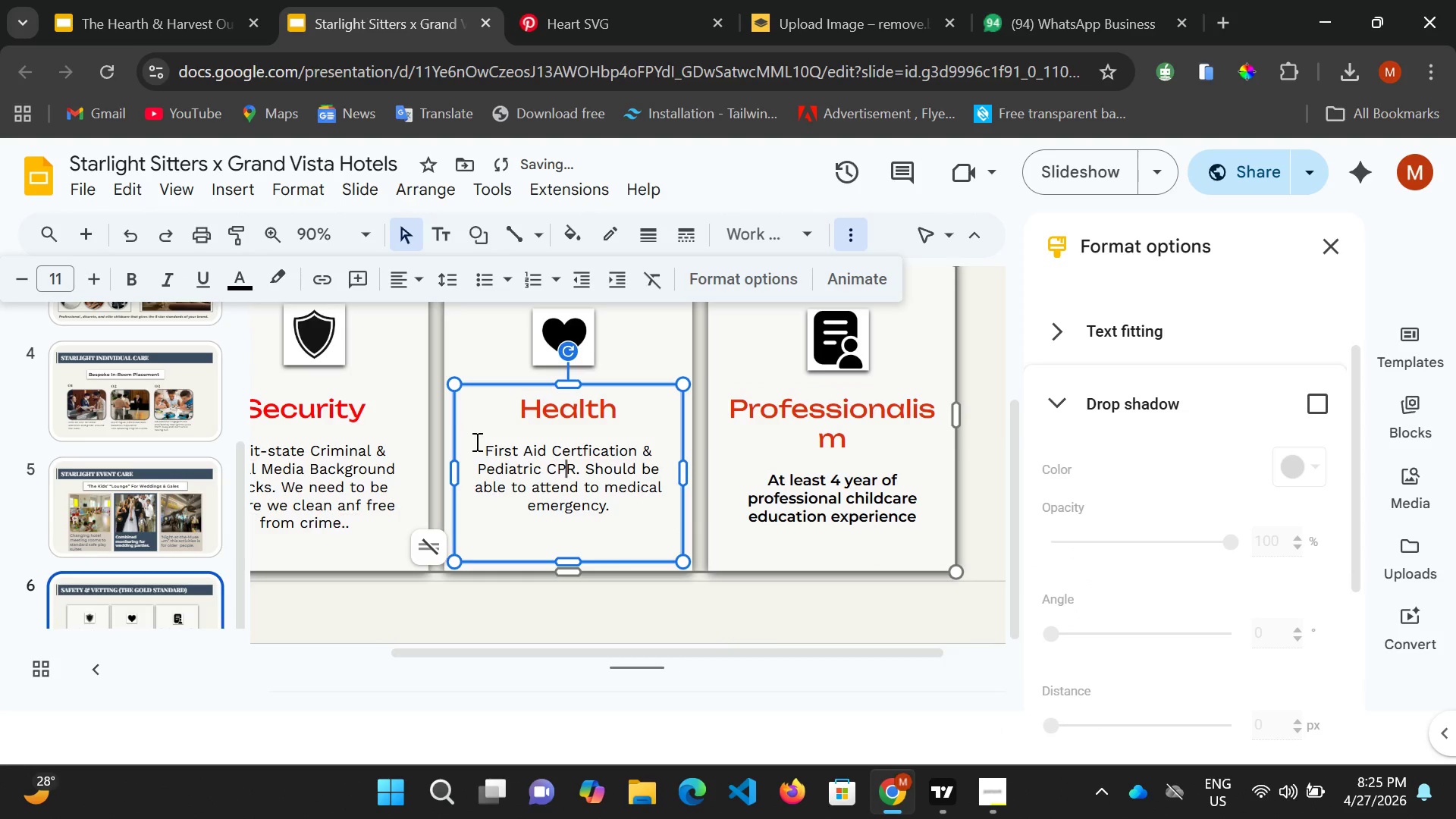 
left_click_drag(start_coordinate=[483, 443], to_coordinate=[625, 515])
 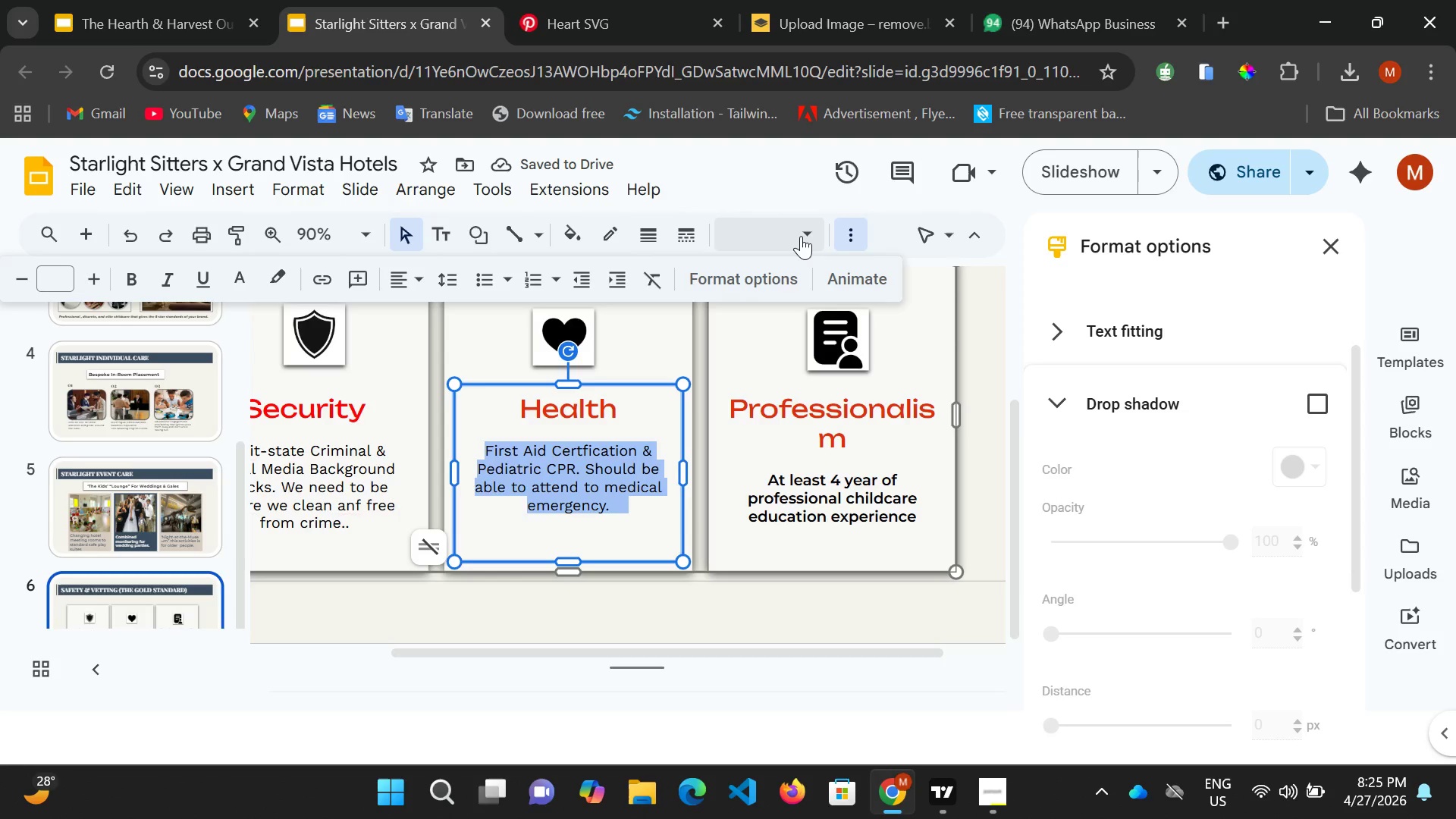 
left_click([801, 235])
 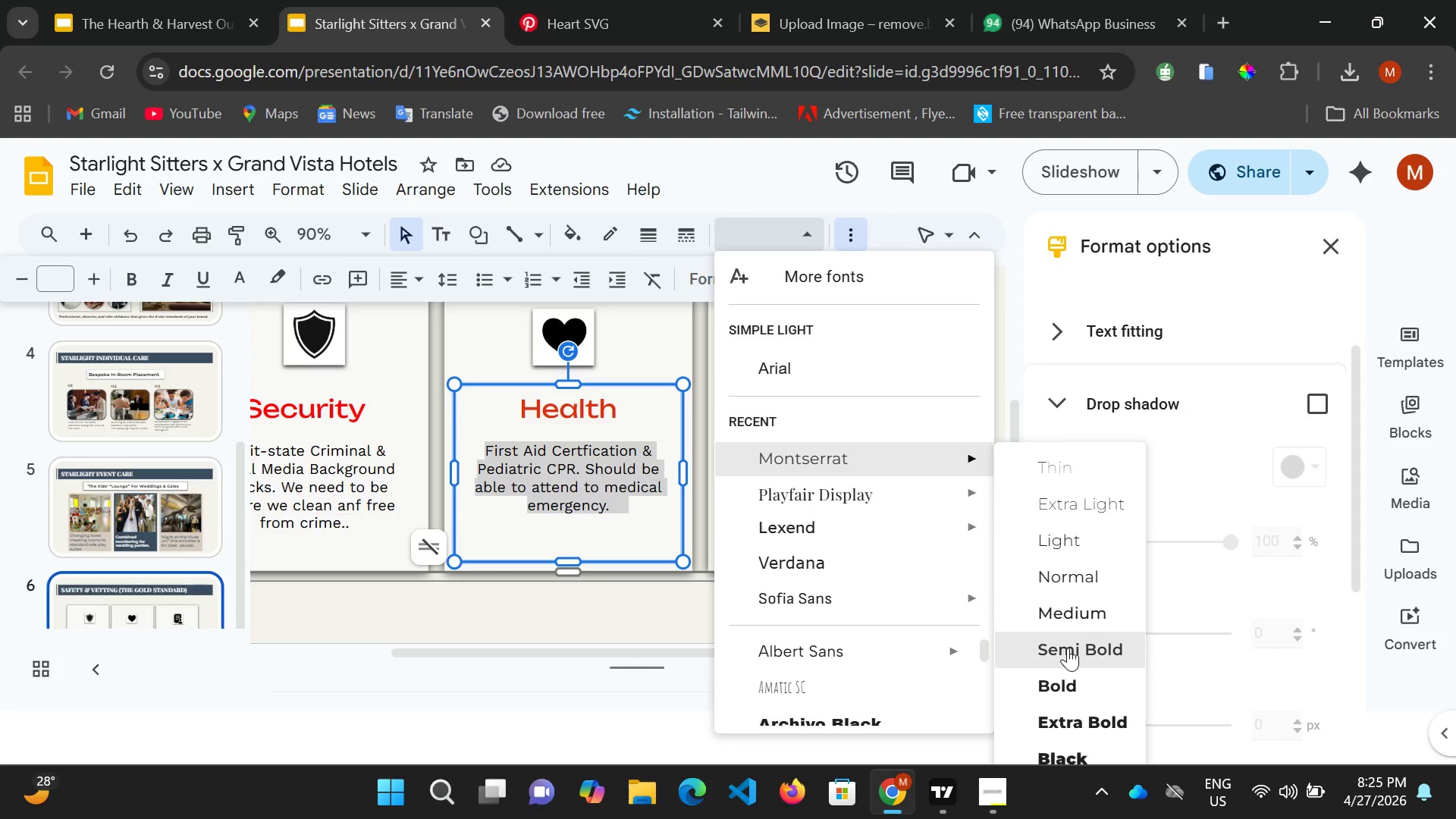 
left_click([1066, 641])
 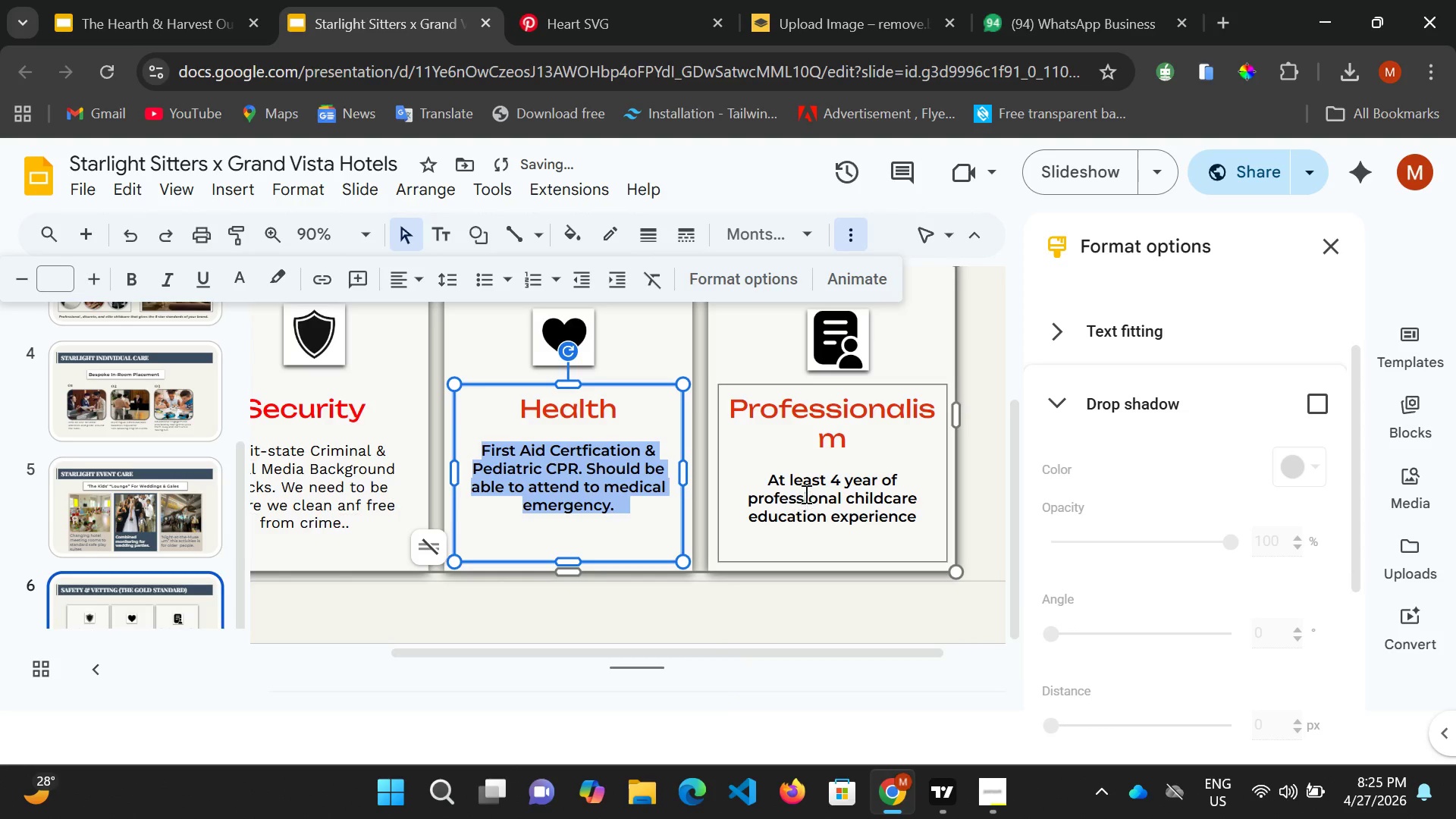 
left_click([805, 491])
 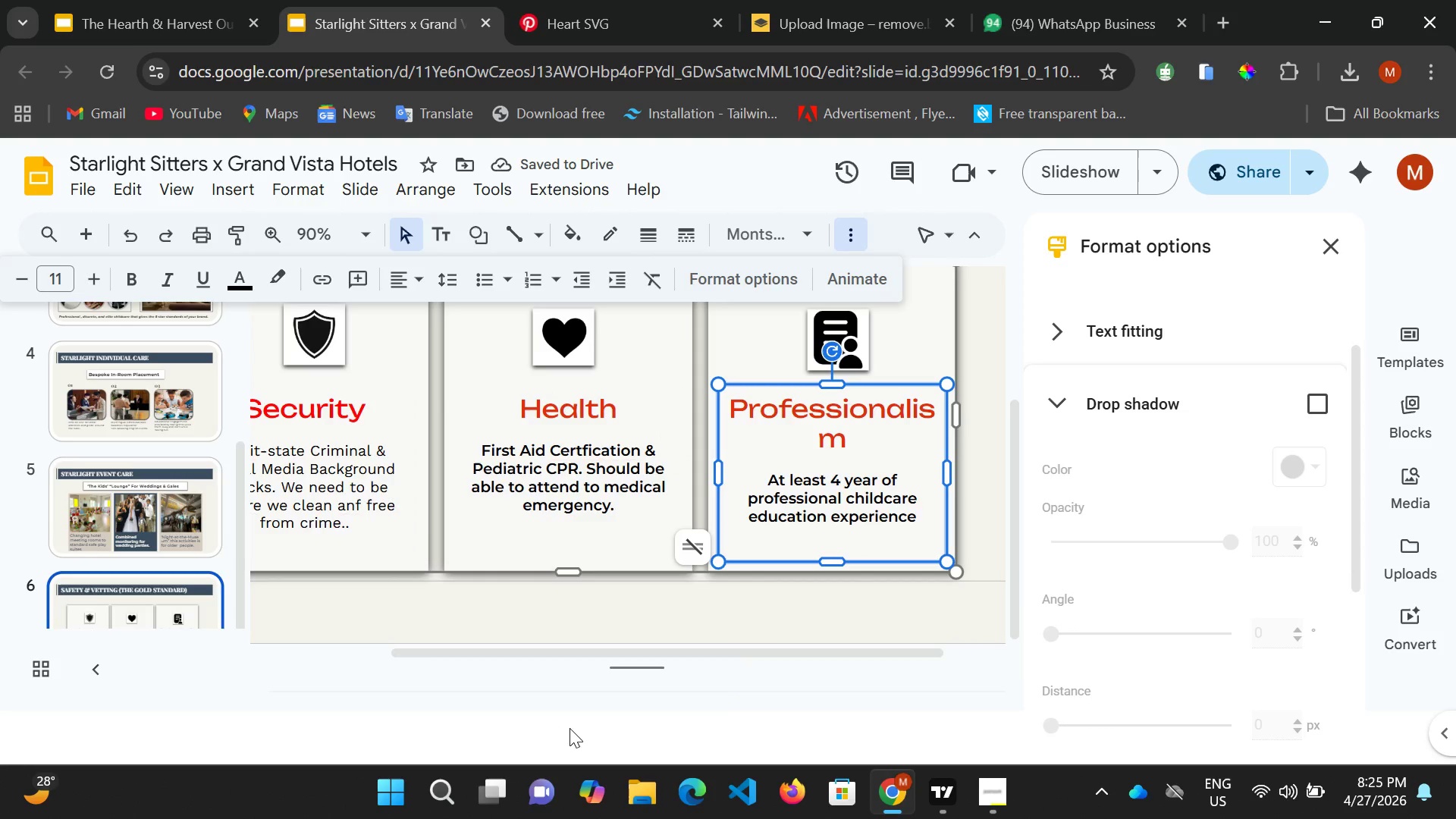 
left_click_drag(start_coordinate=[526, 654], to_coordinate=[464, 644])
 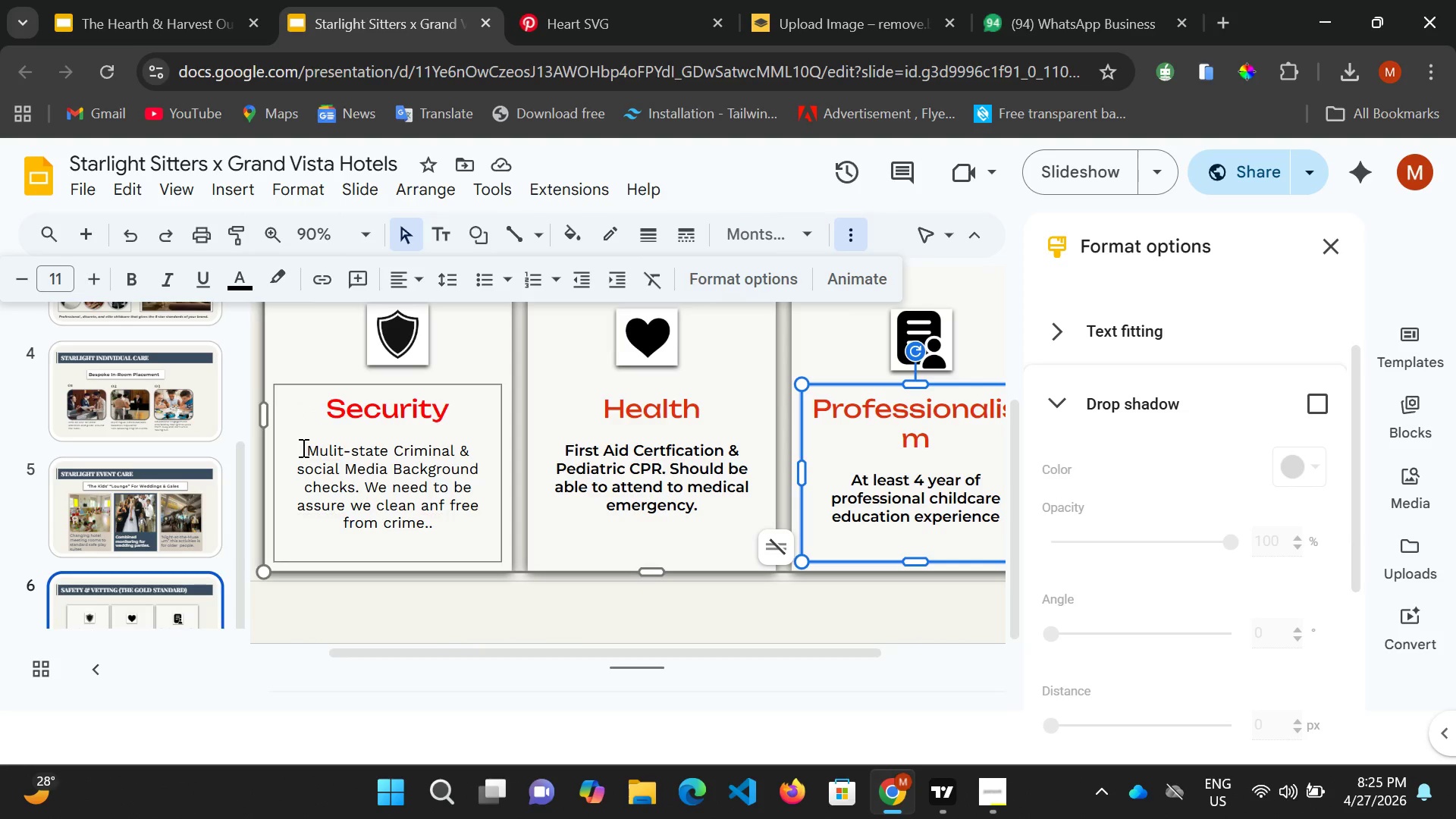 
left_click_drag(start_coordinate=[302, 447], to_coordinate=[471, 530])
 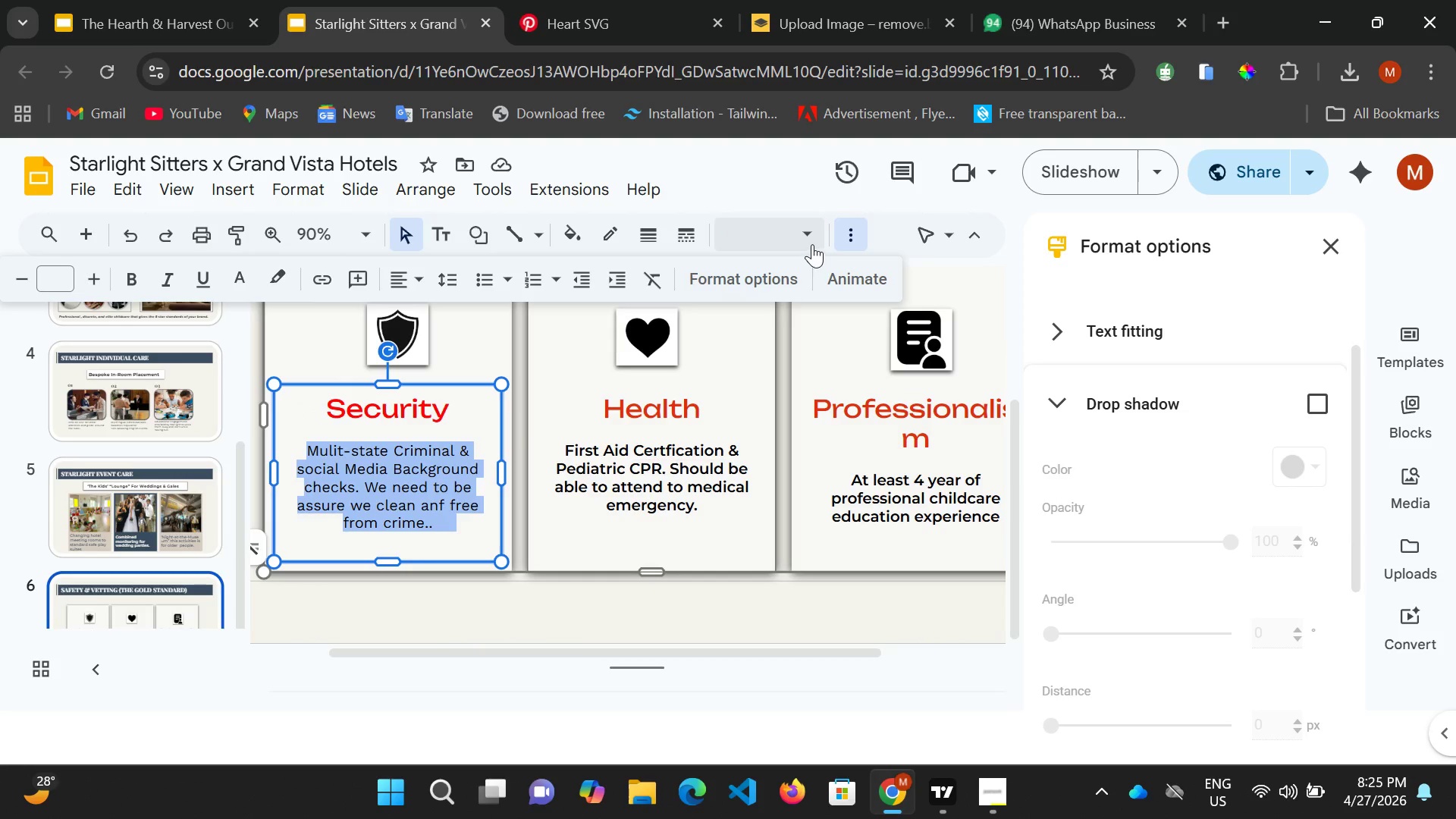 
left_click([809, 237])
 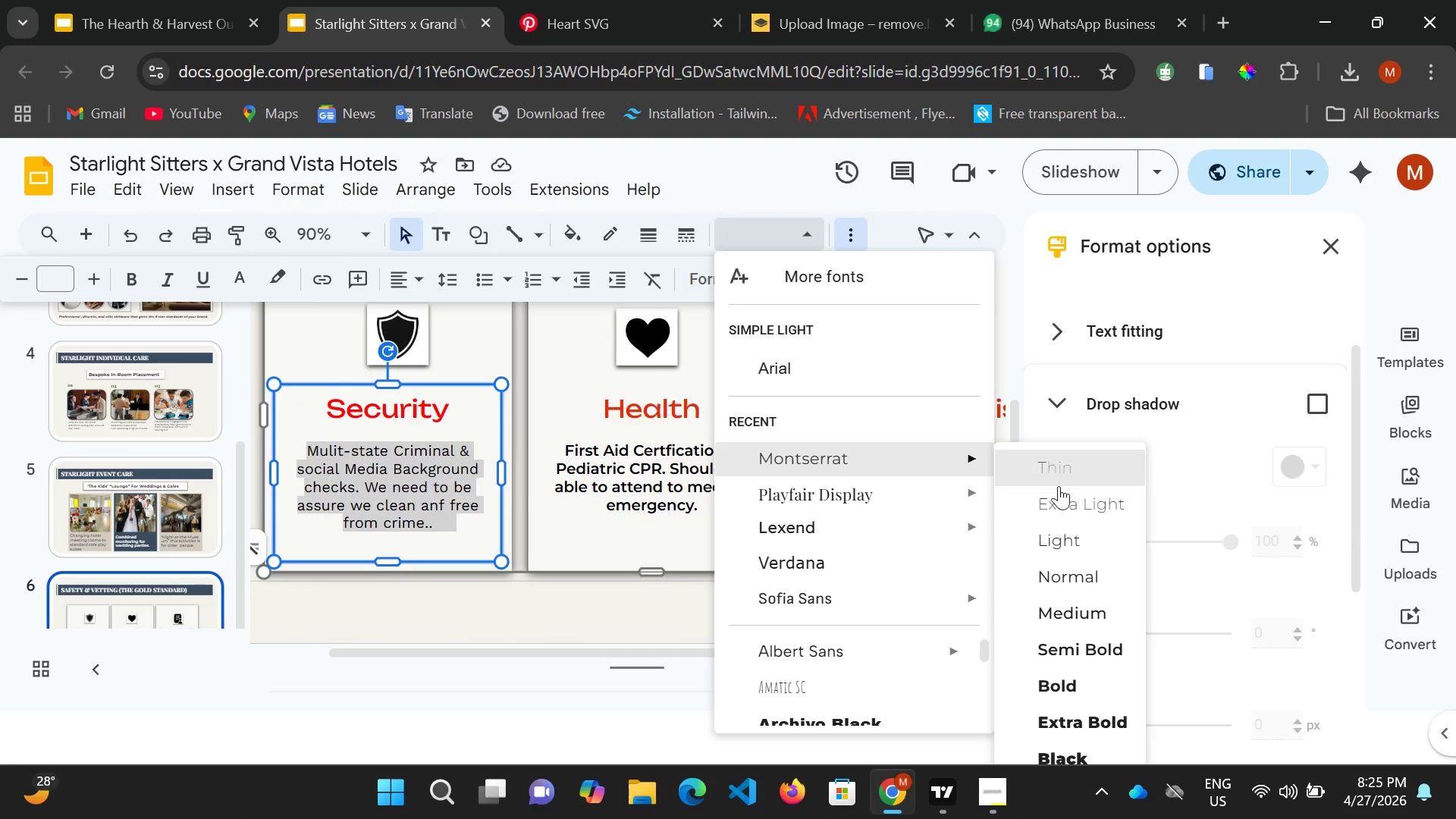 
left_click([1089, 641])
 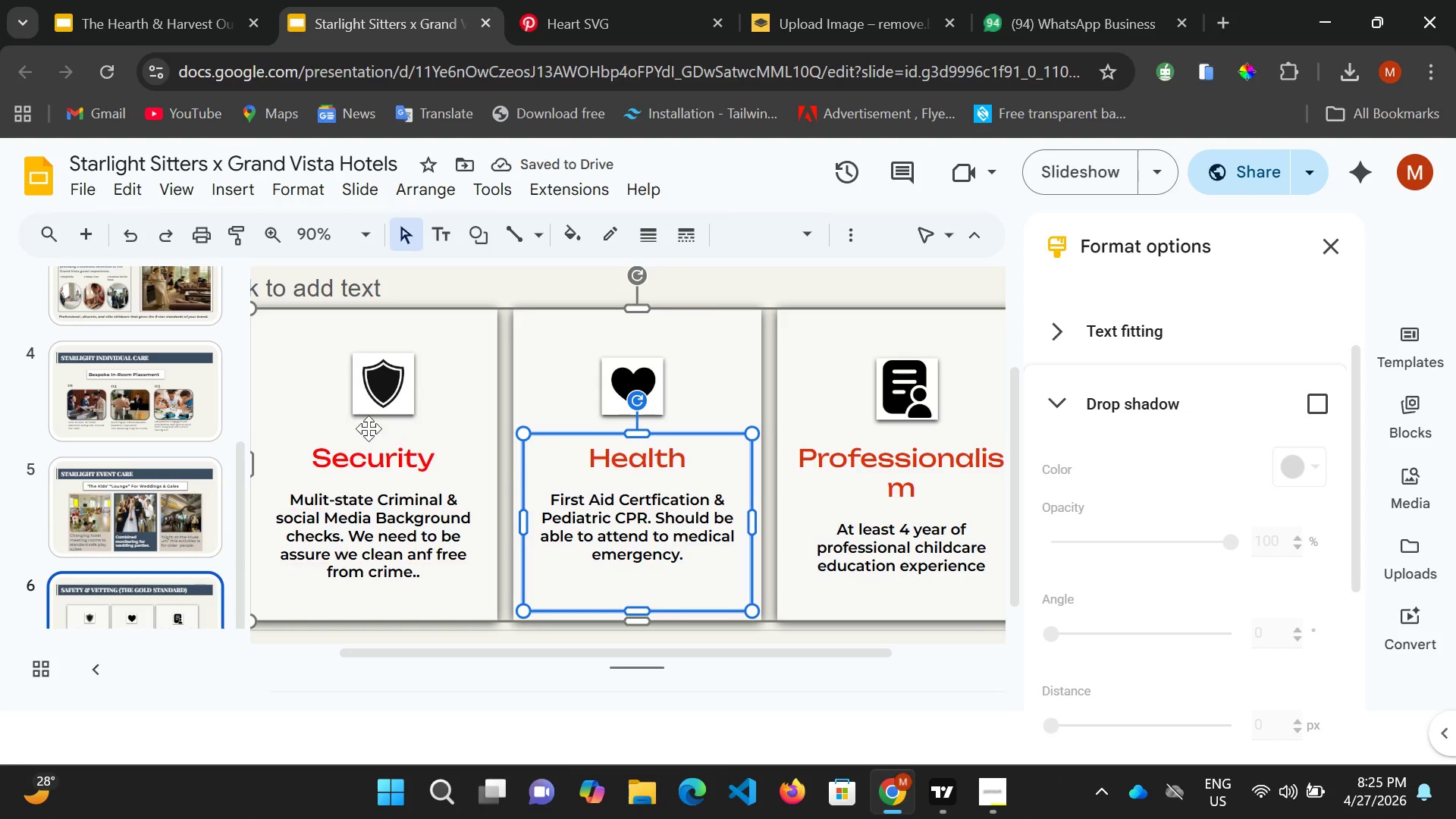 
left_click_drag(start_coordinate=[315, 450], to_coordinate=[441, 466])
 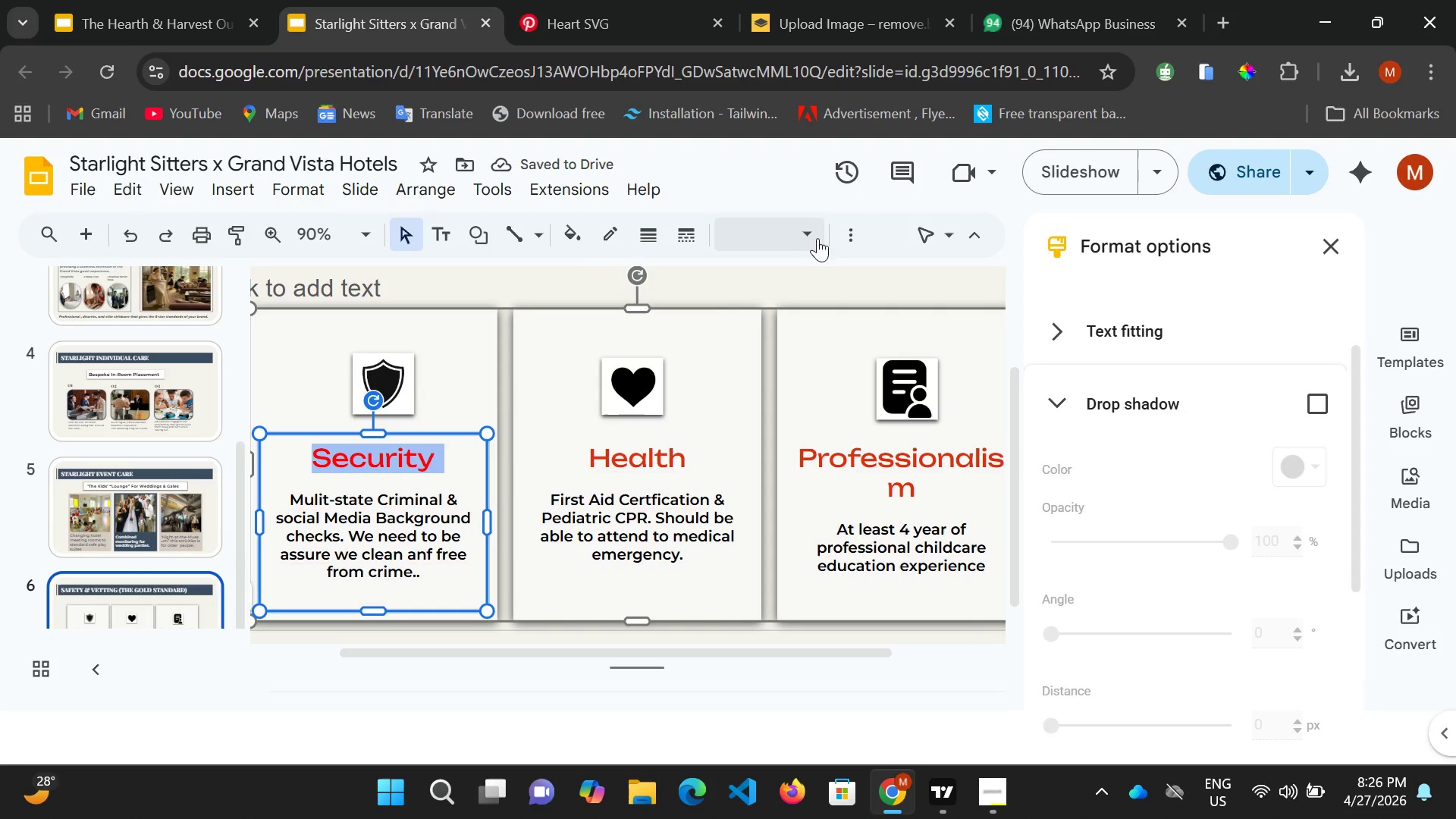 
left_click([808, 234])
 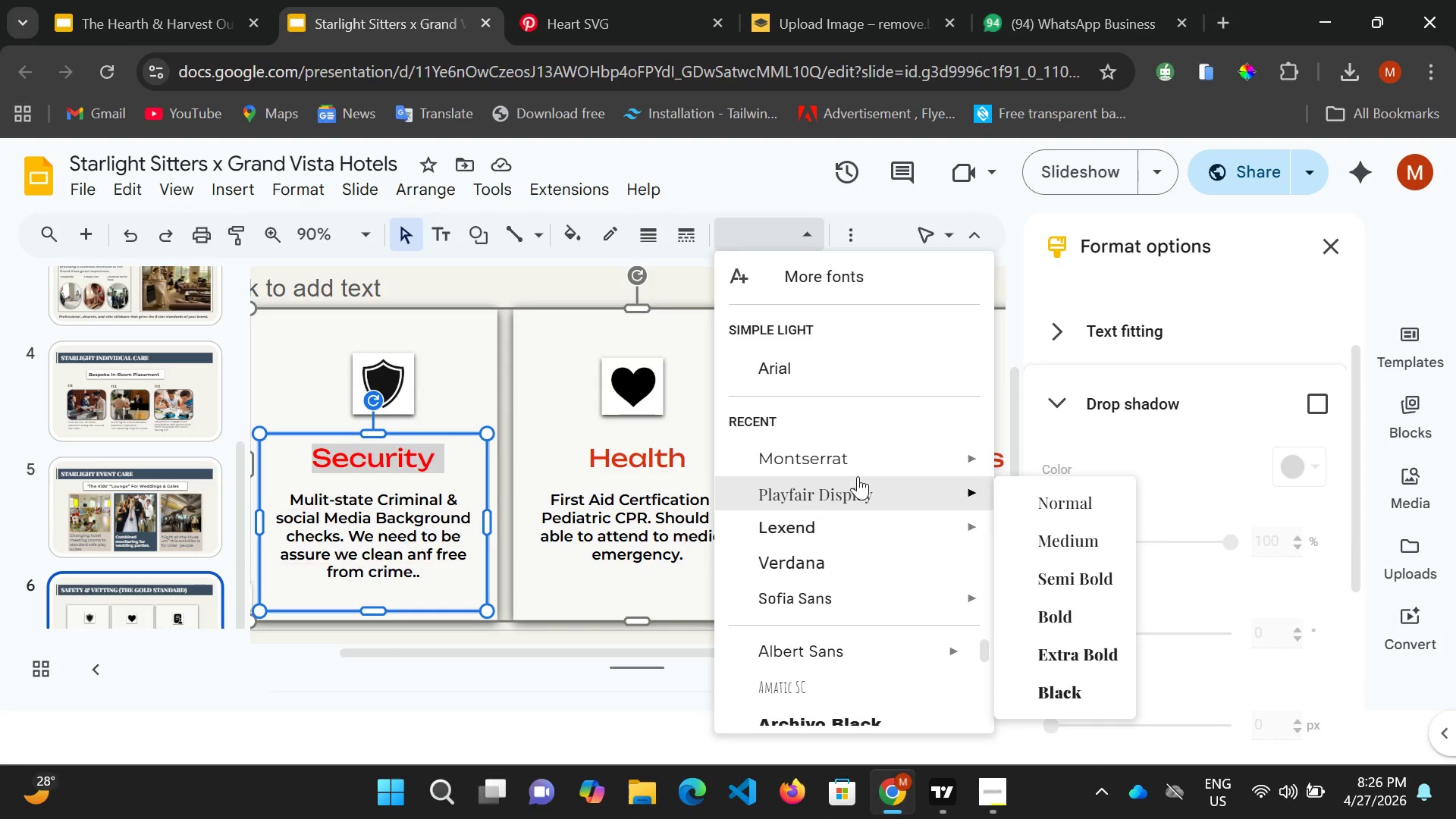 
mouse_move([893, 499])
 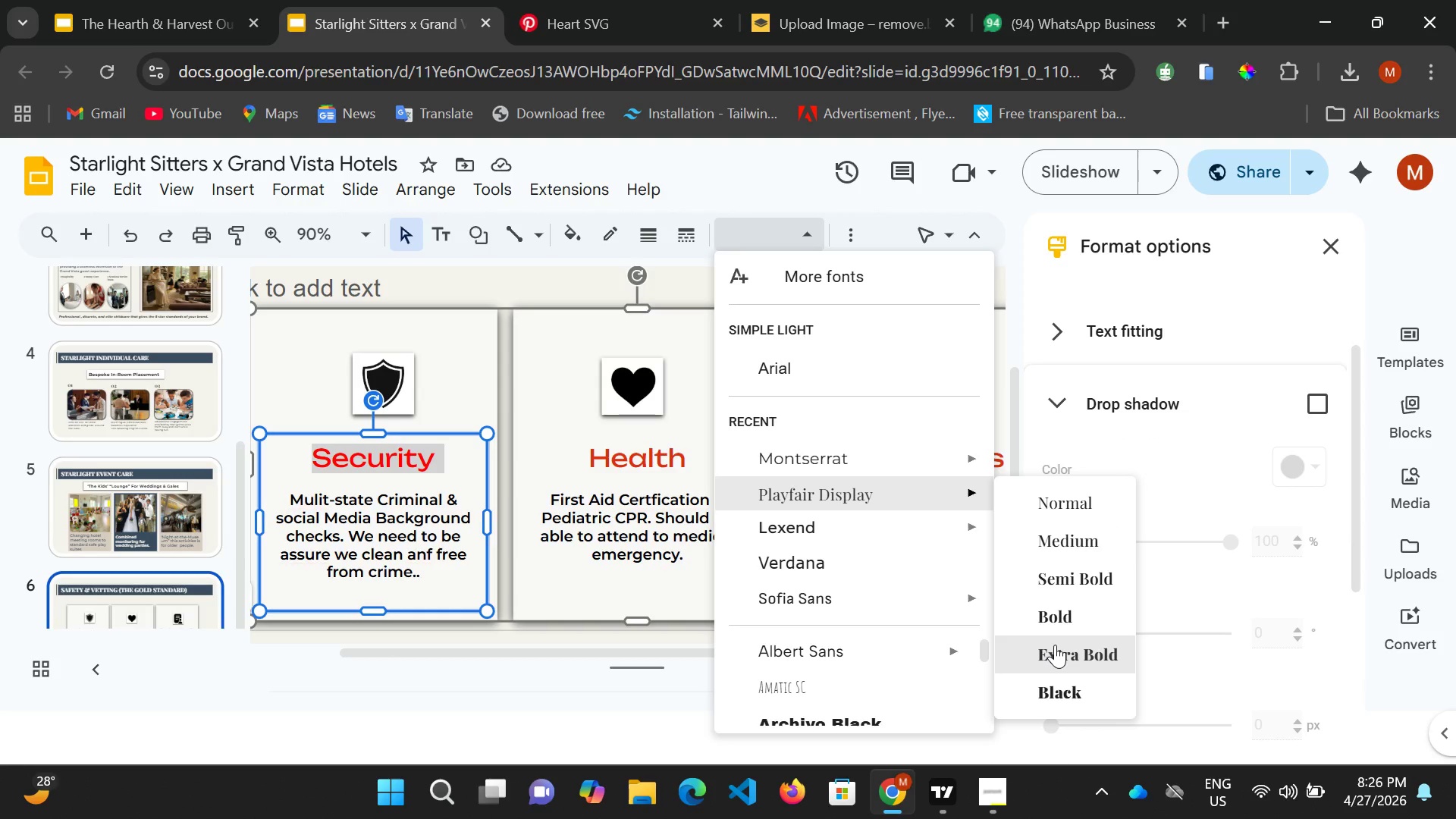 
left_click([1056, 617])
 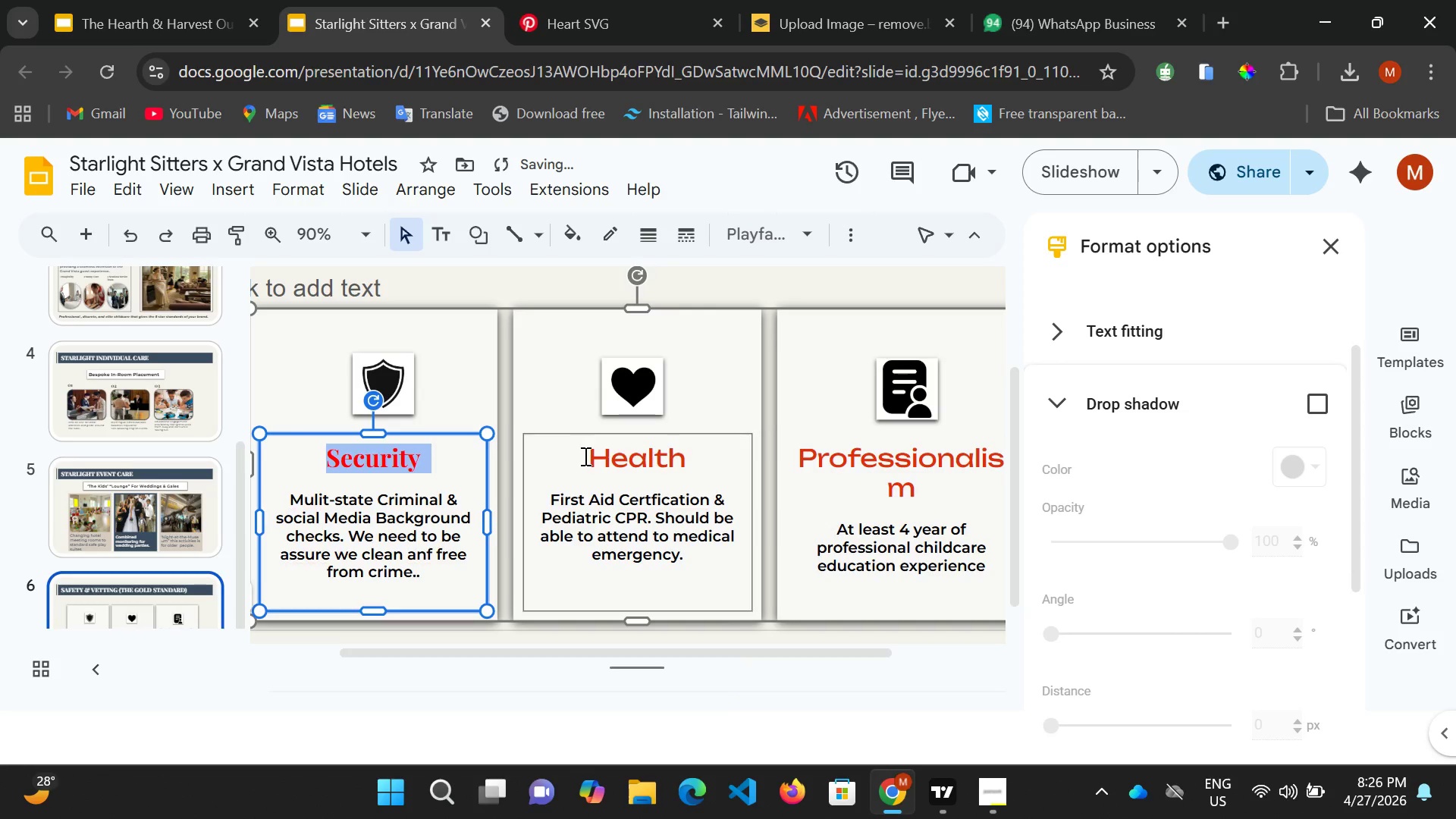 
left_click_drag(start_coordinate=[584, 457], to_coordinate=[695, 468])
 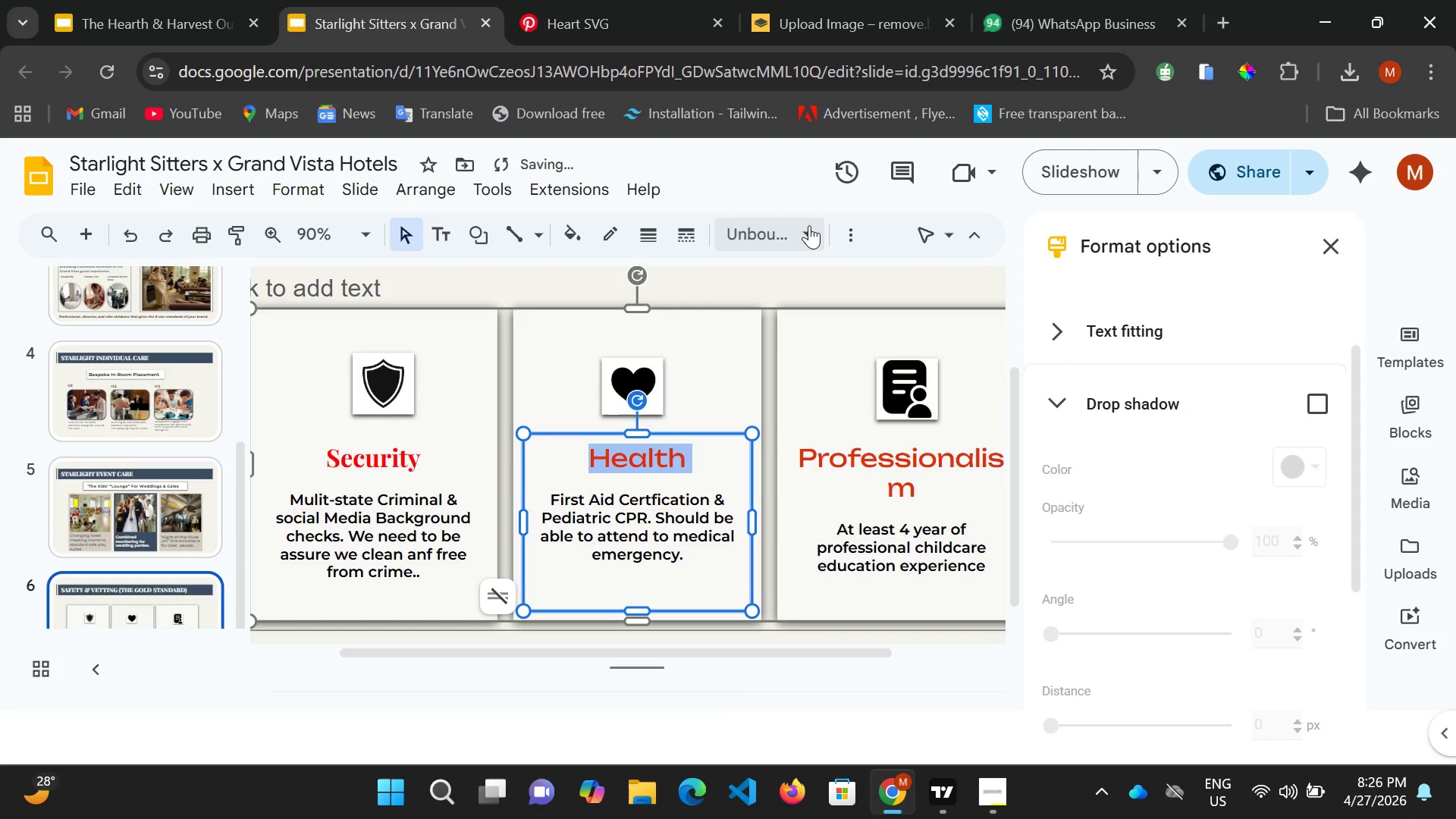 
left_click([809, 225])
 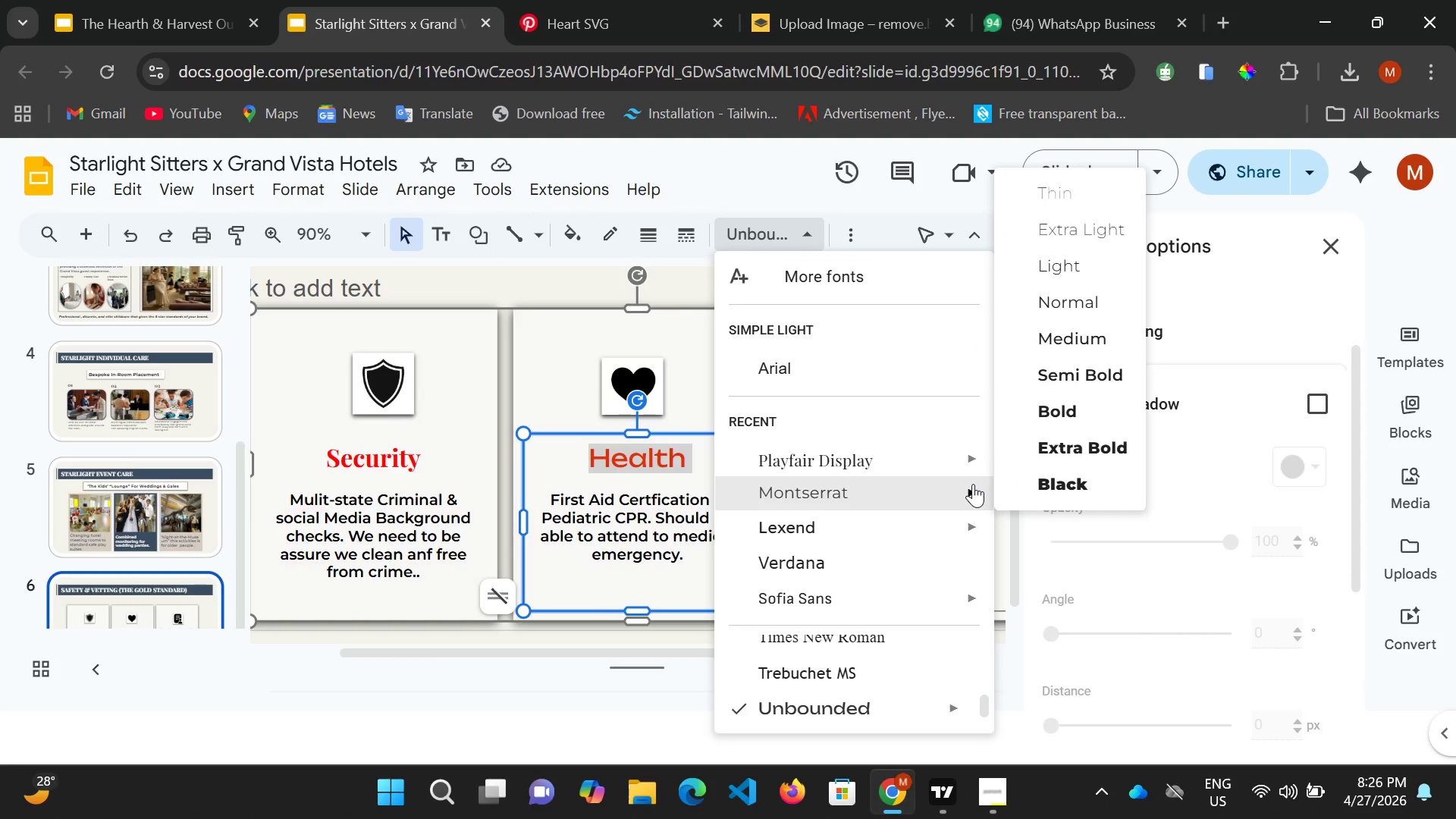 
wait(6.5)
 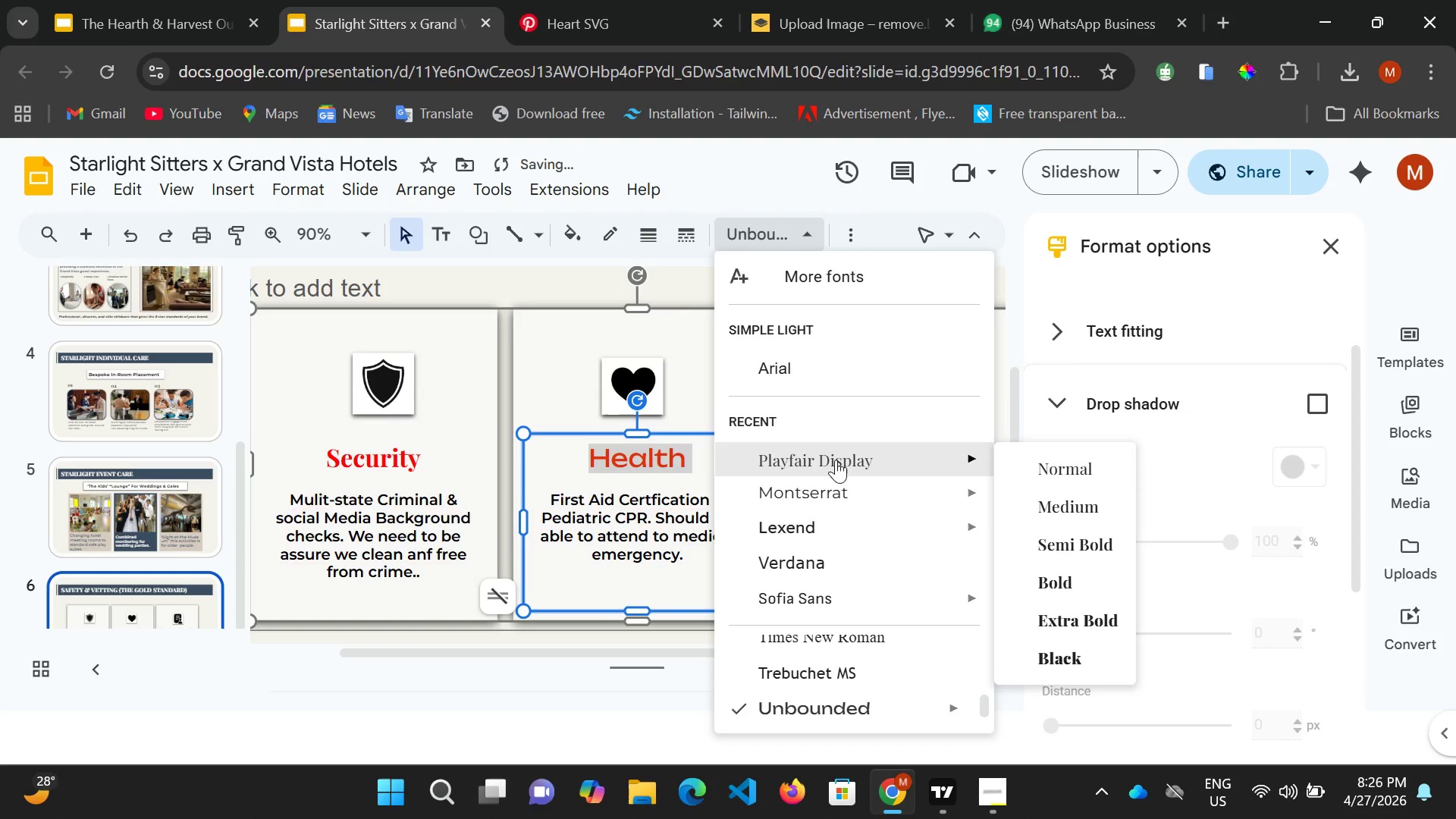 
left_click([1052, 572])
 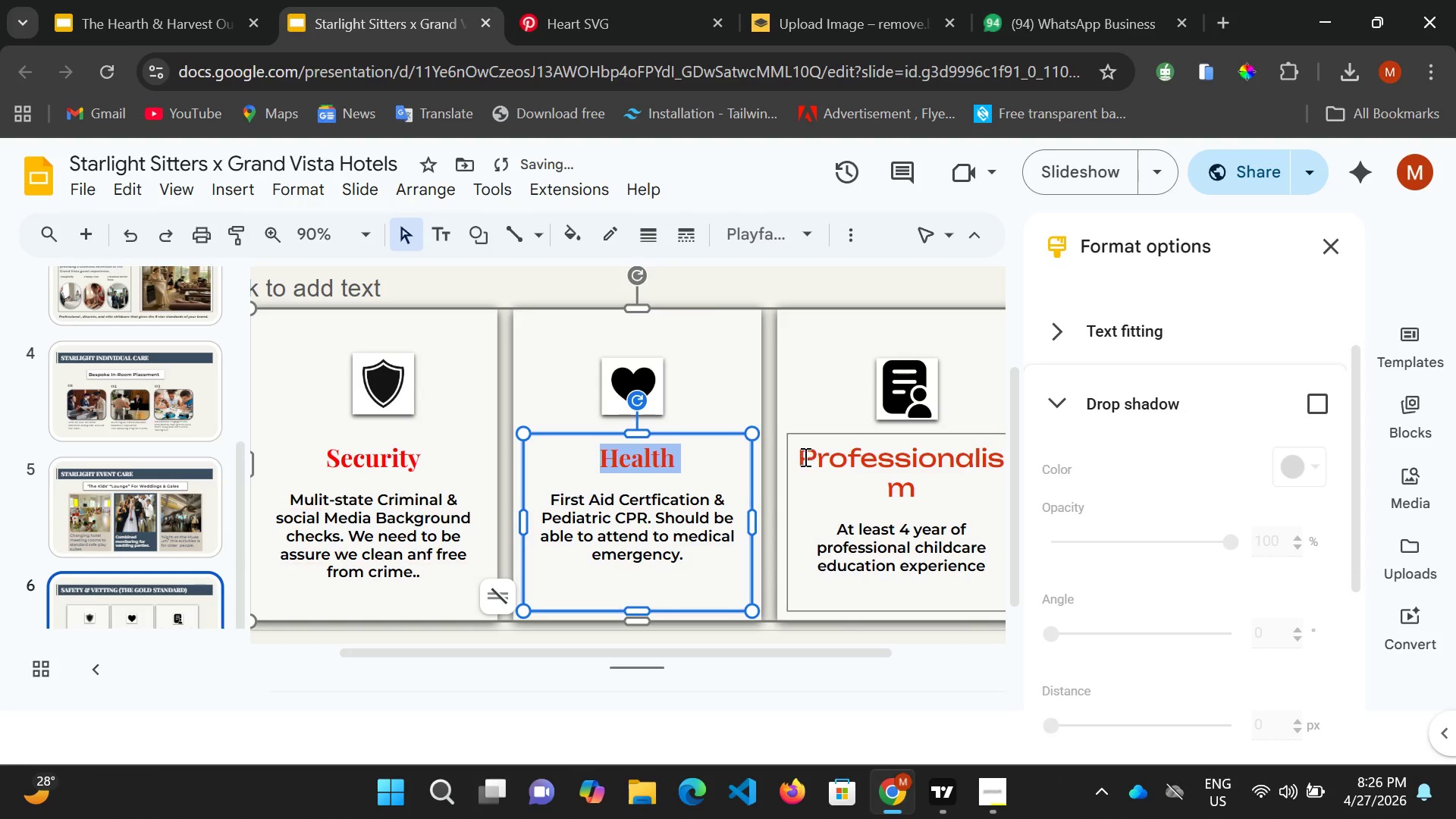 
left_click_drag(start_coordinate=[797, 457], to_coordinate=[839, 462])
 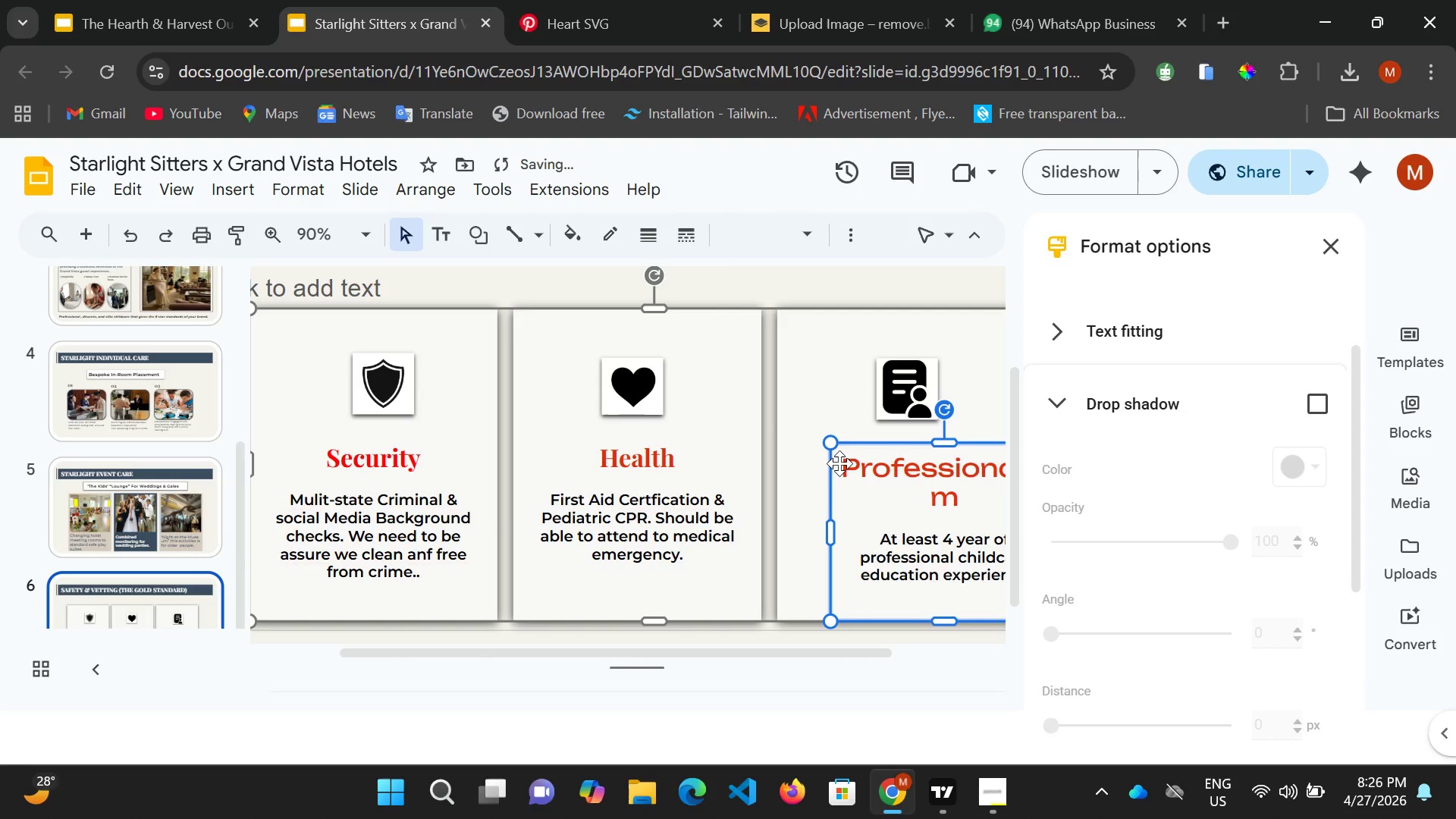 
key(Control+Z)
 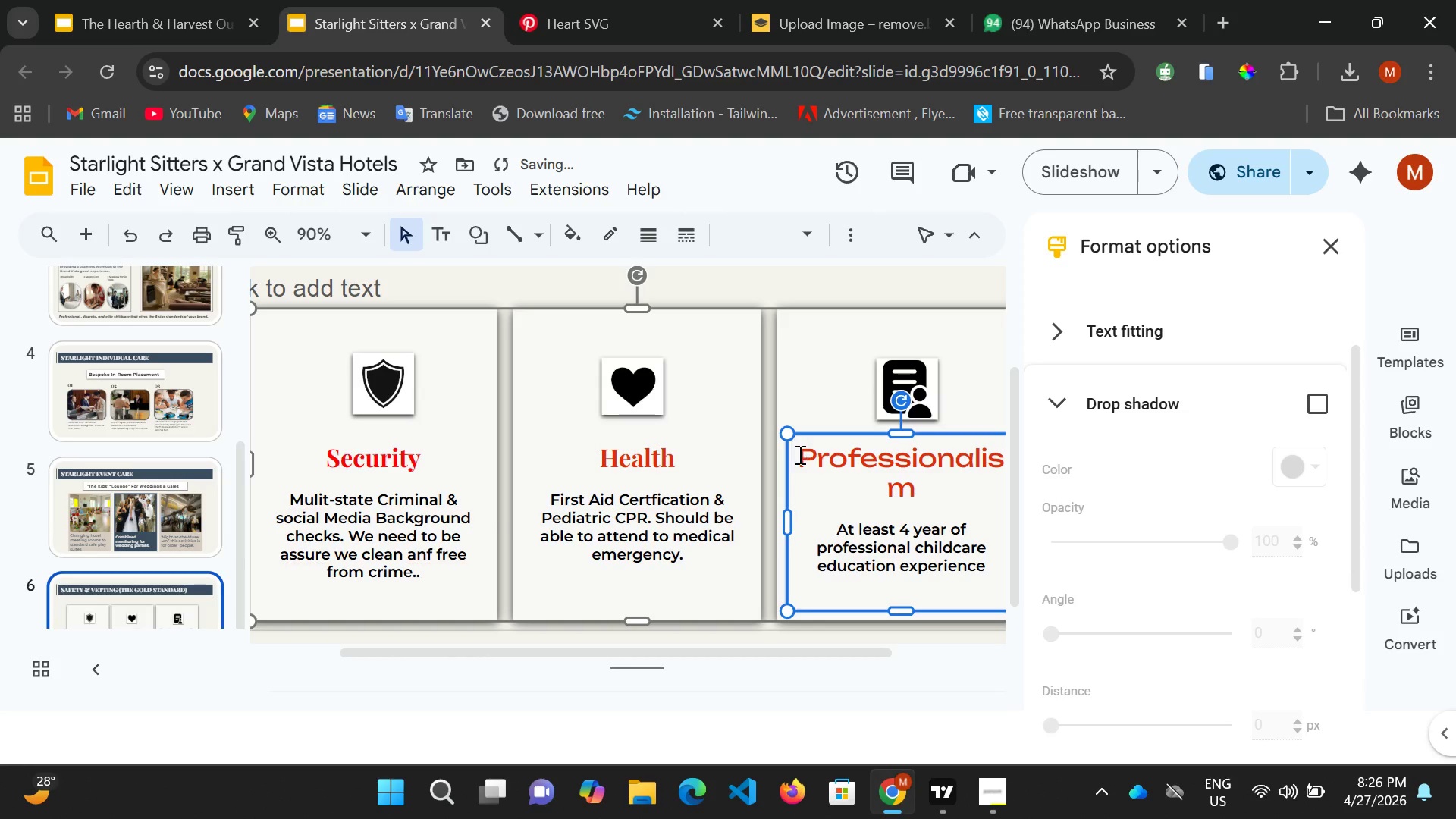 
left_click_drag(start_coordinate=[799, 454], to_coordinate=[971, 480])
 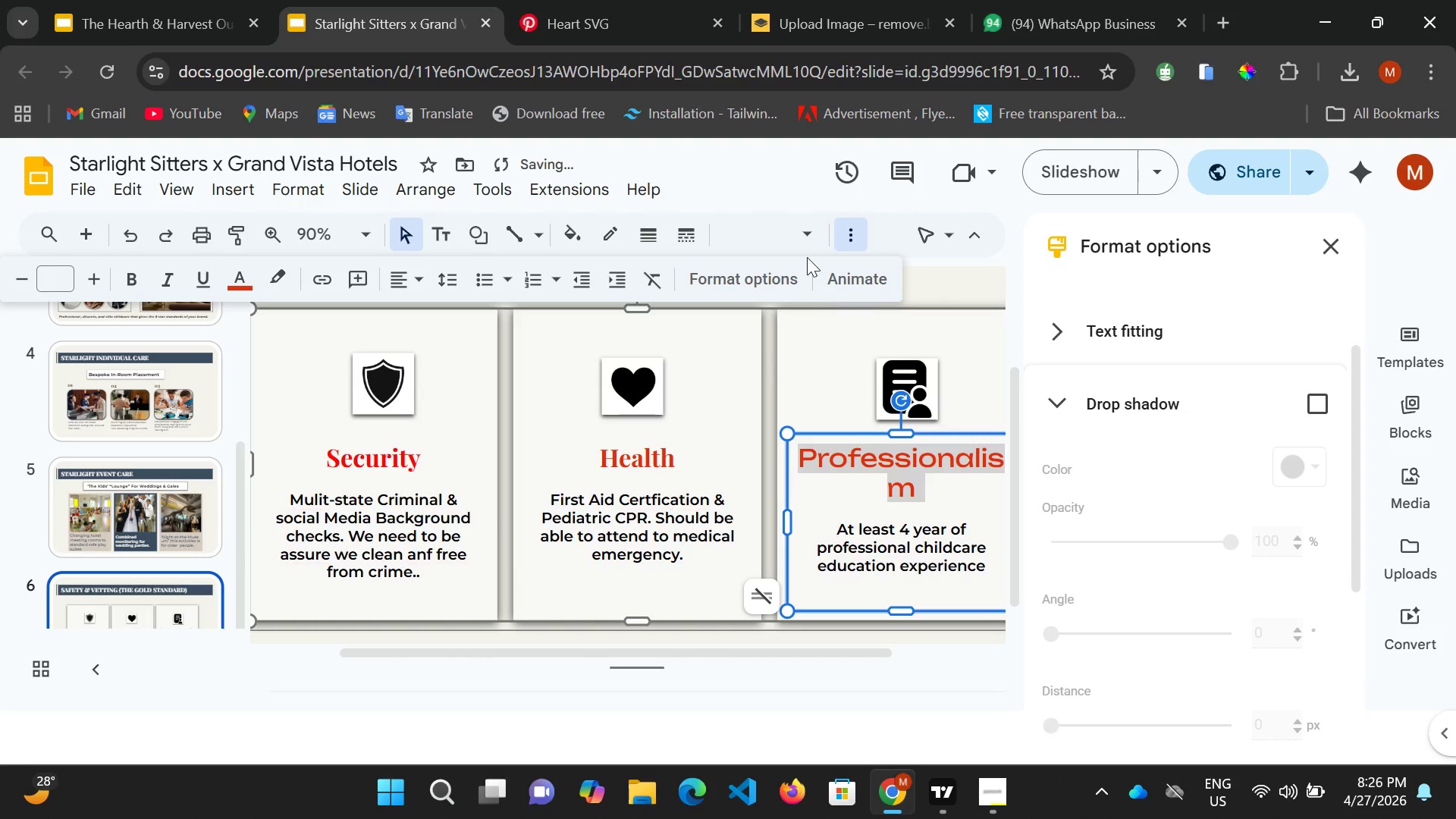 
left_click([810, 240])
 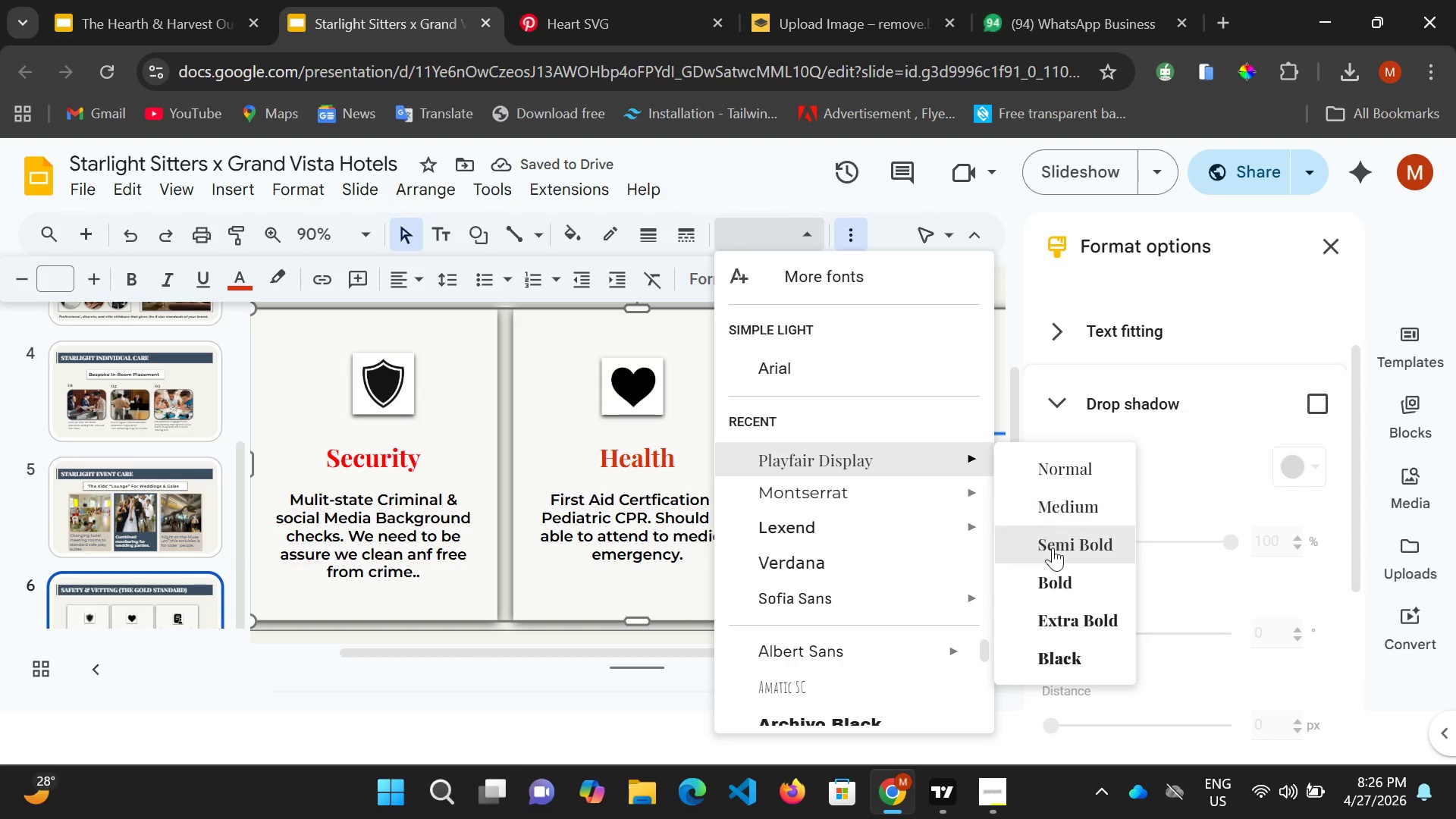 
left_click([1051, 572])
 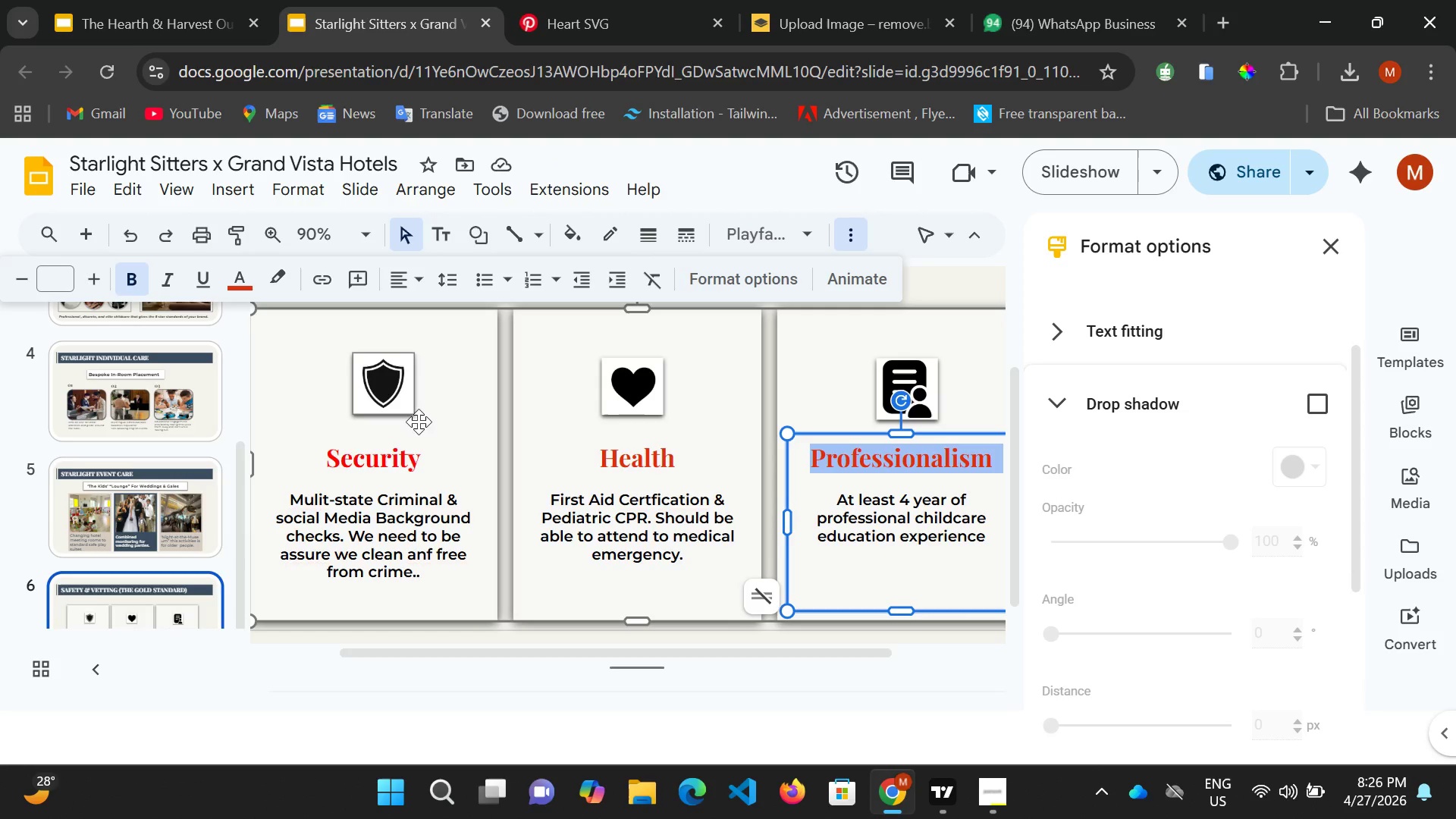 
wait(7.72)
 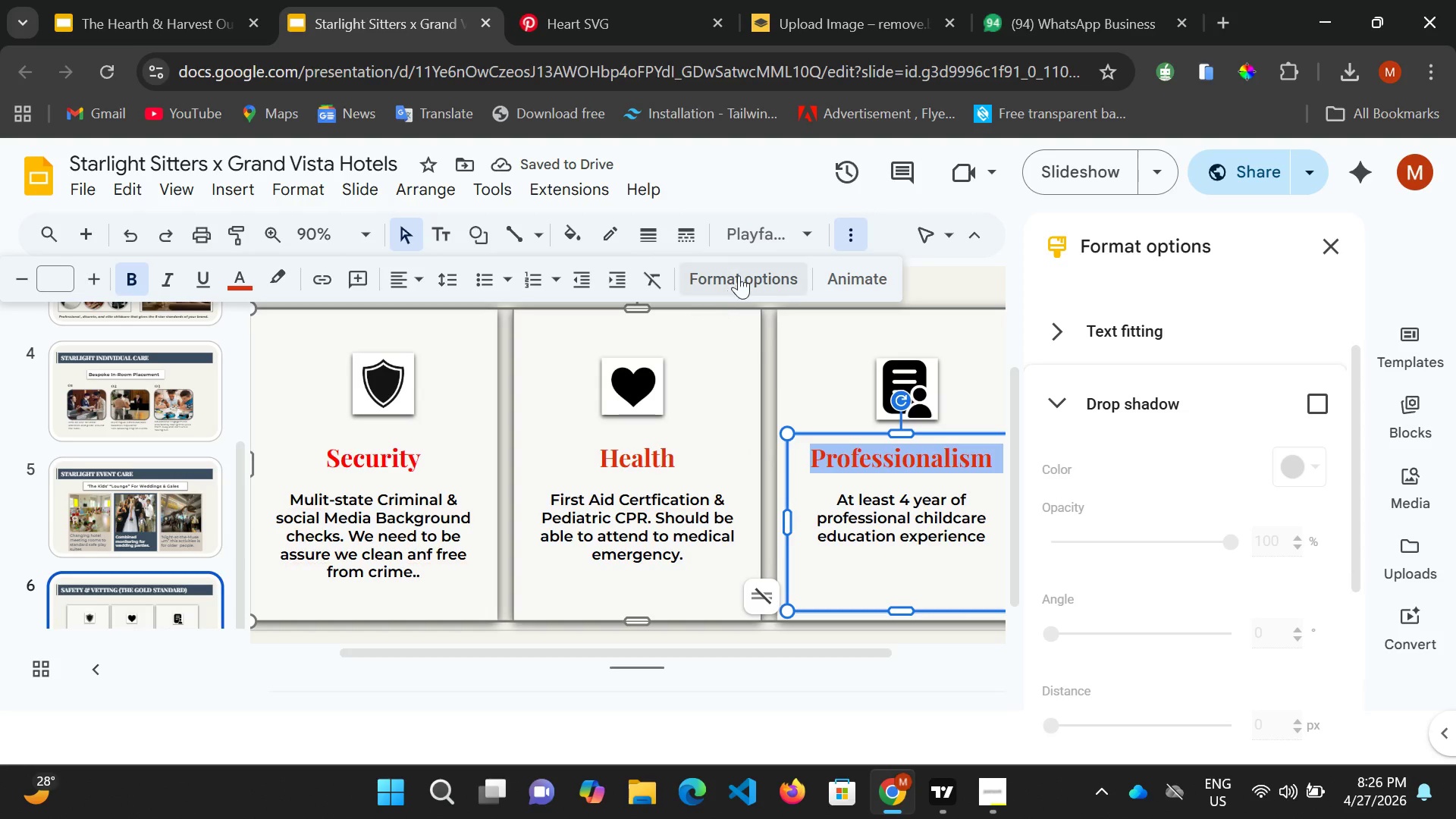 
scroll: coordinate [368, 519], scroll_direction: down, amount: 1.0
 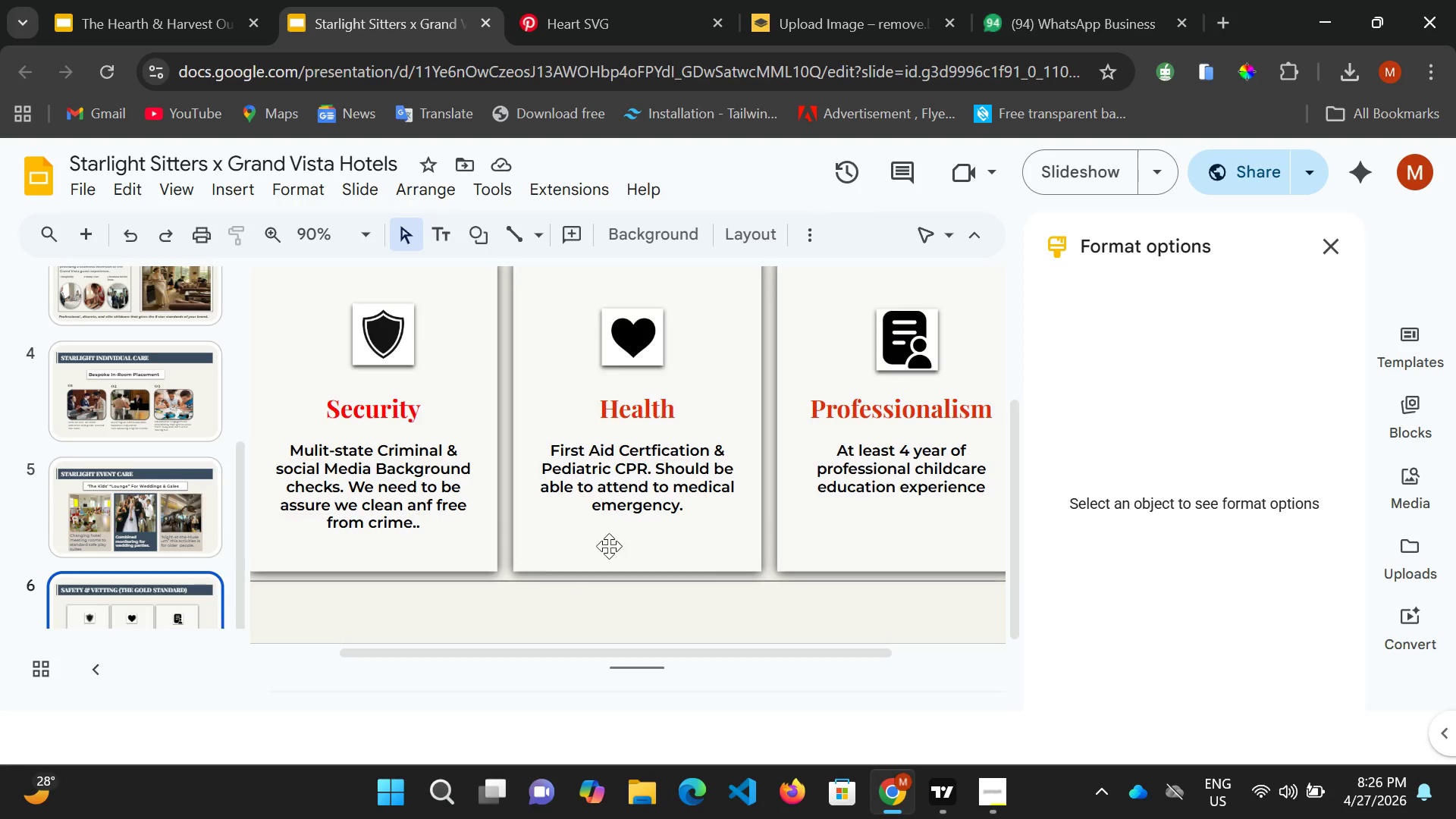 
left_click([597, 407])
 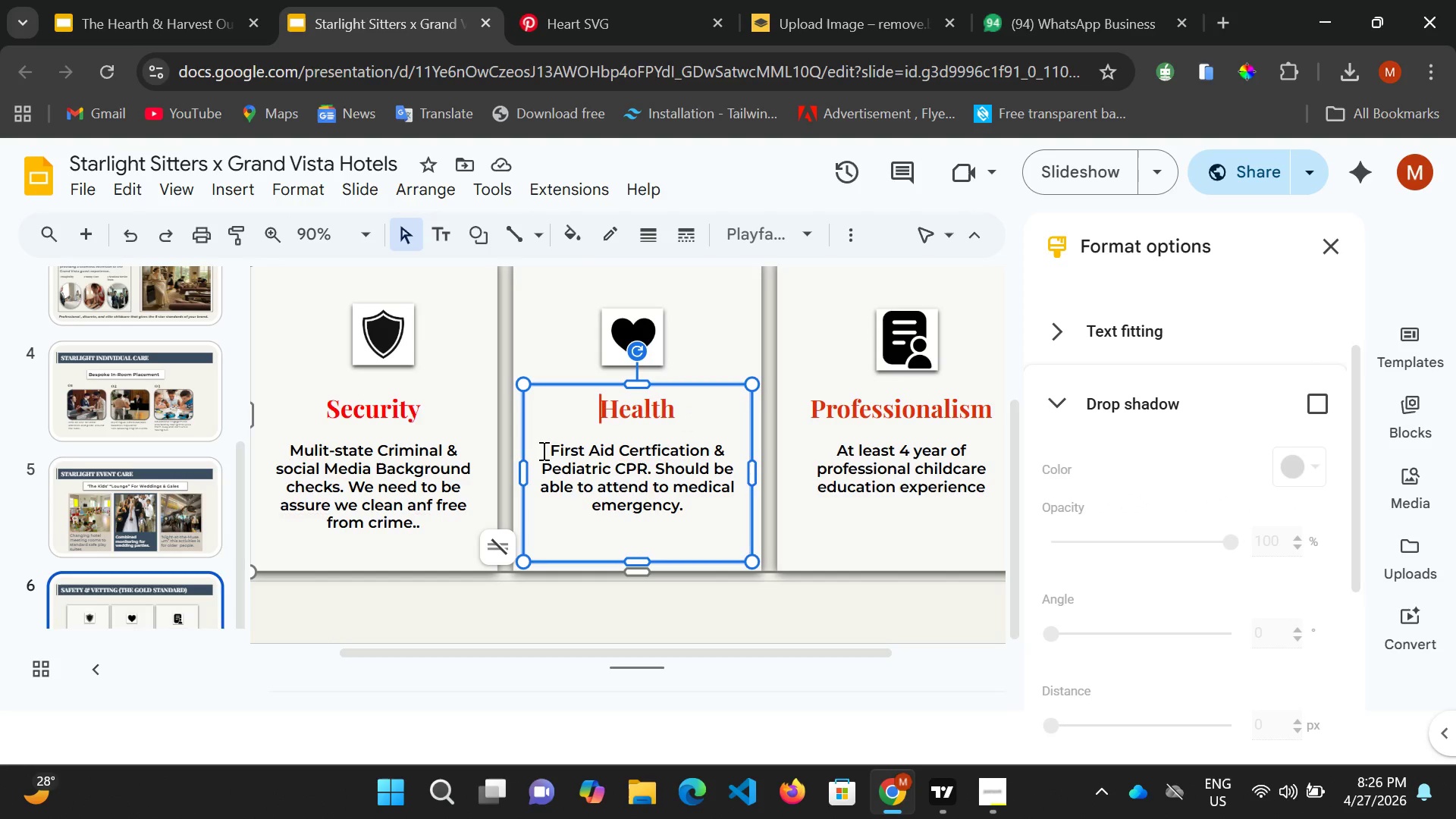 
left_click_drag(start_coordinate=[542, 450], to_coordinate=[677, 513])
 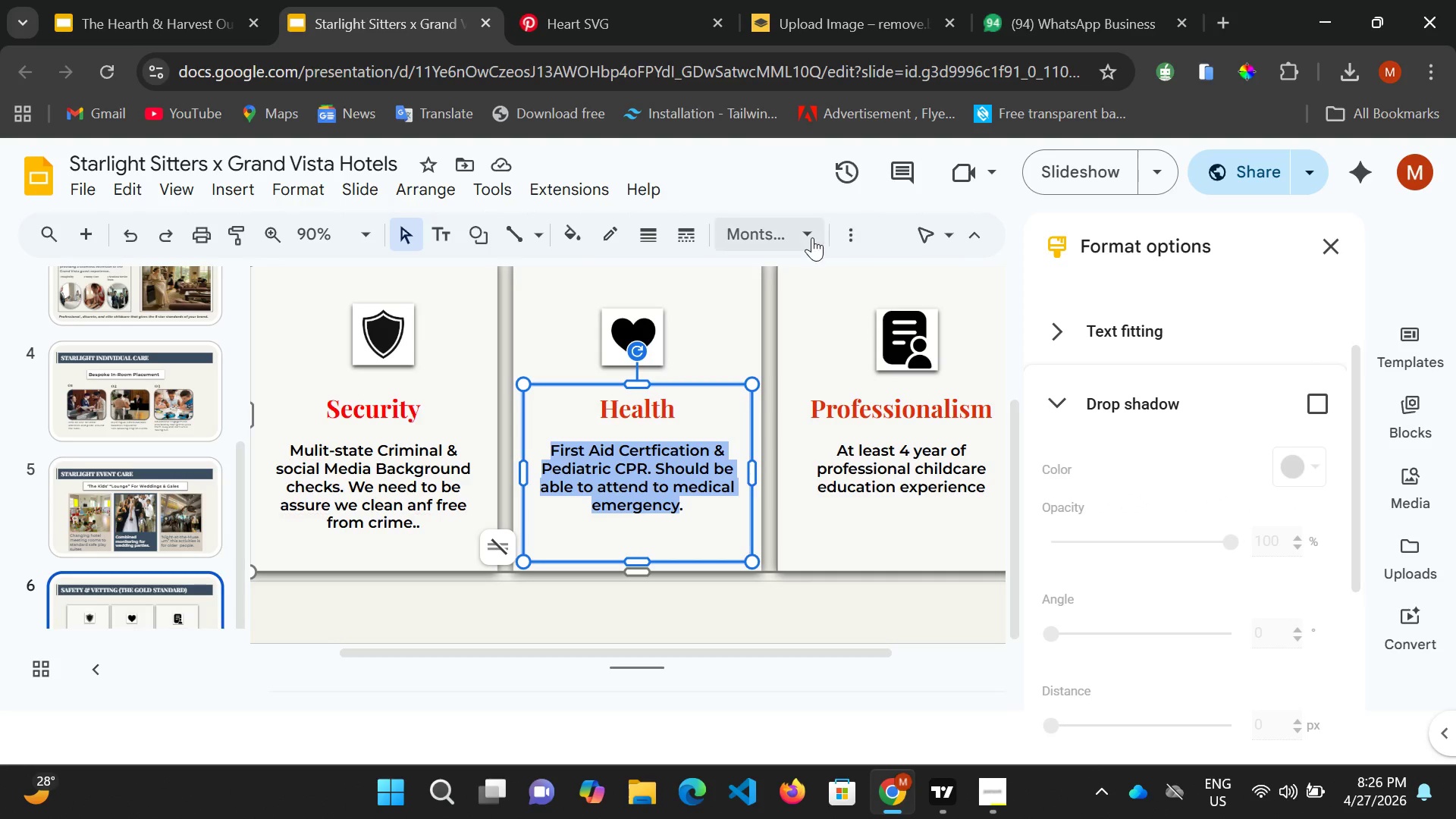 
left_click([842, 231])
 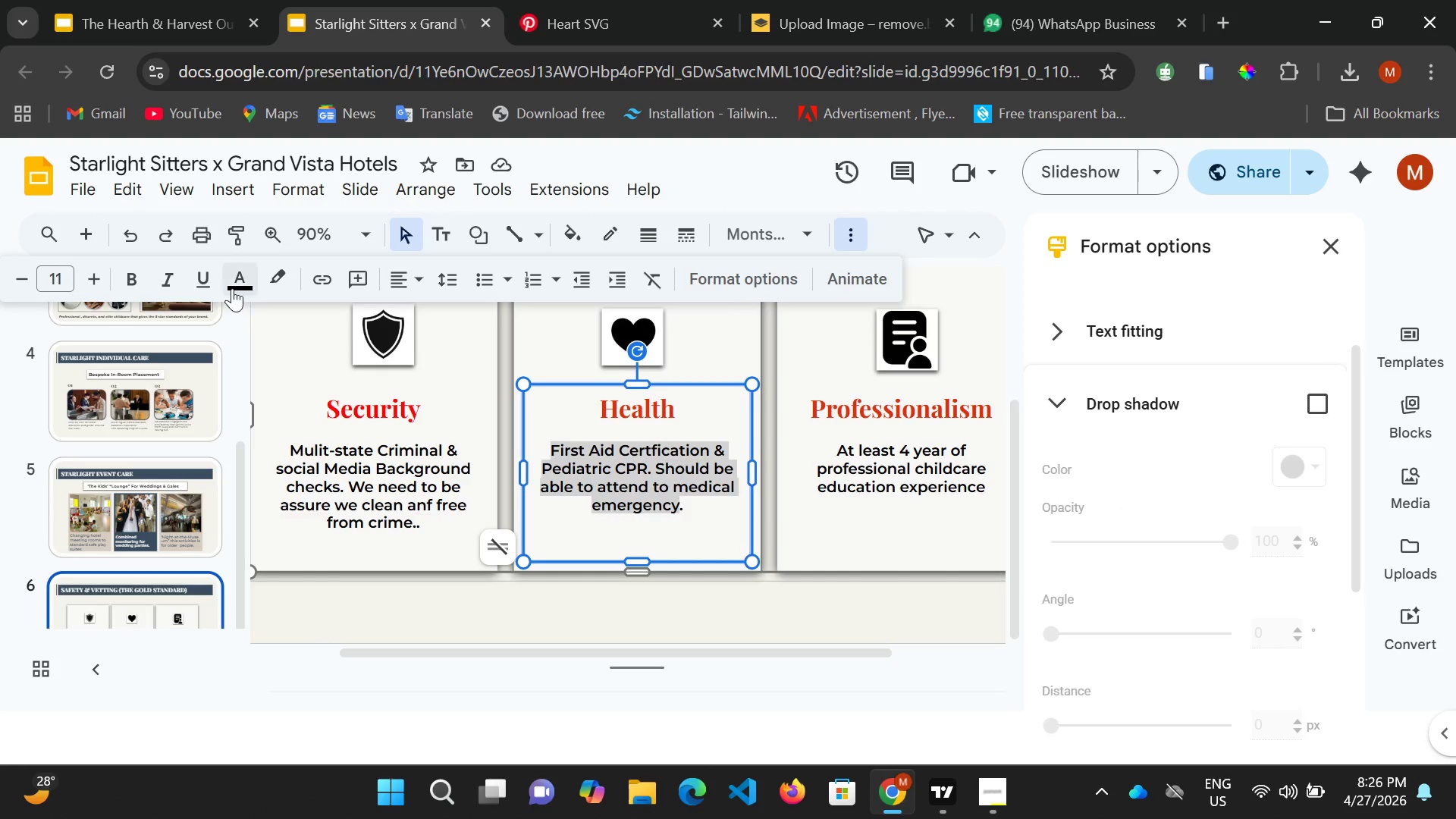 
left_click_drag(start_coordinate=[232, 278], to_coordinate=[239, 274])
 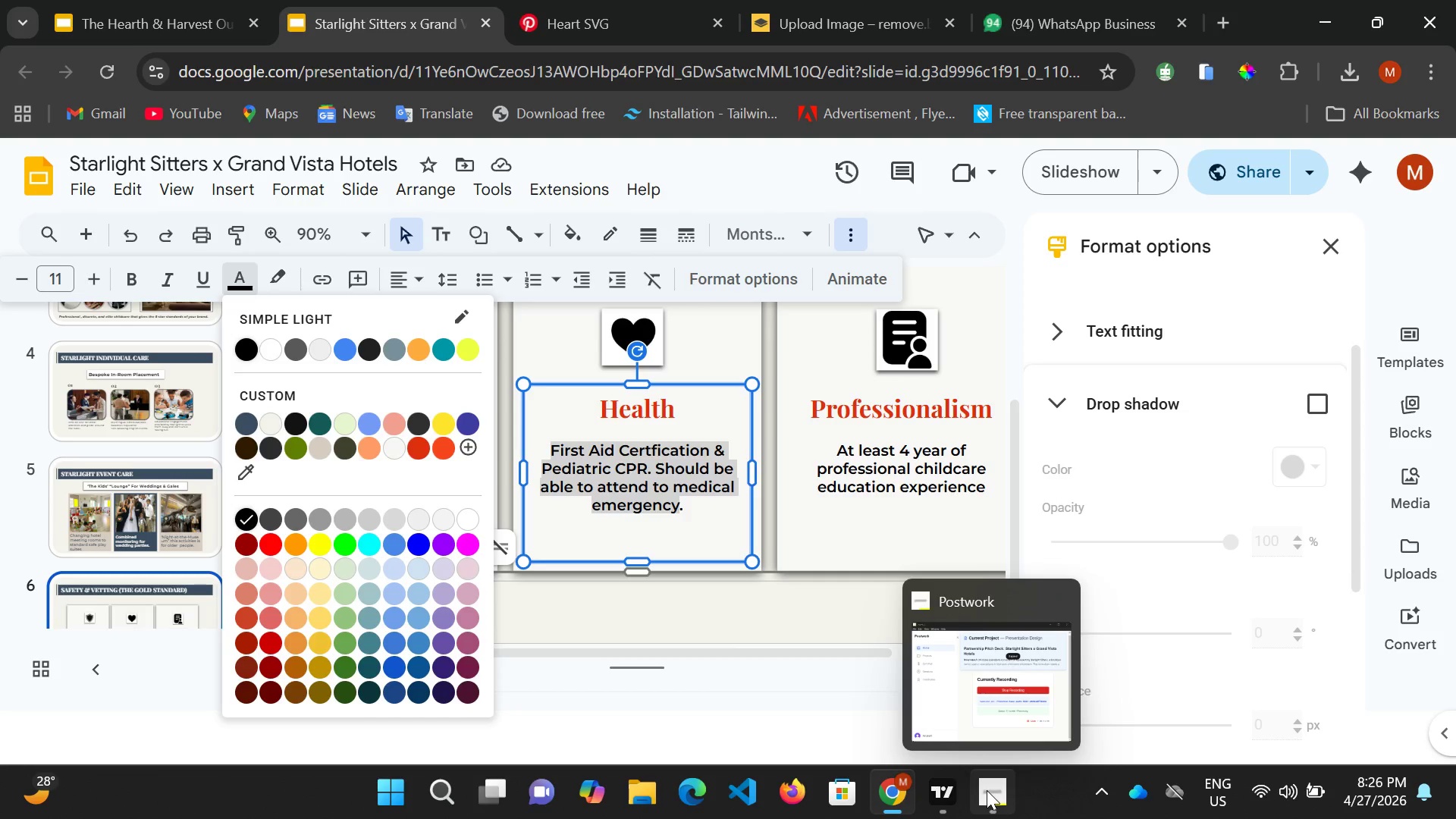 
left_click([987, 790])